 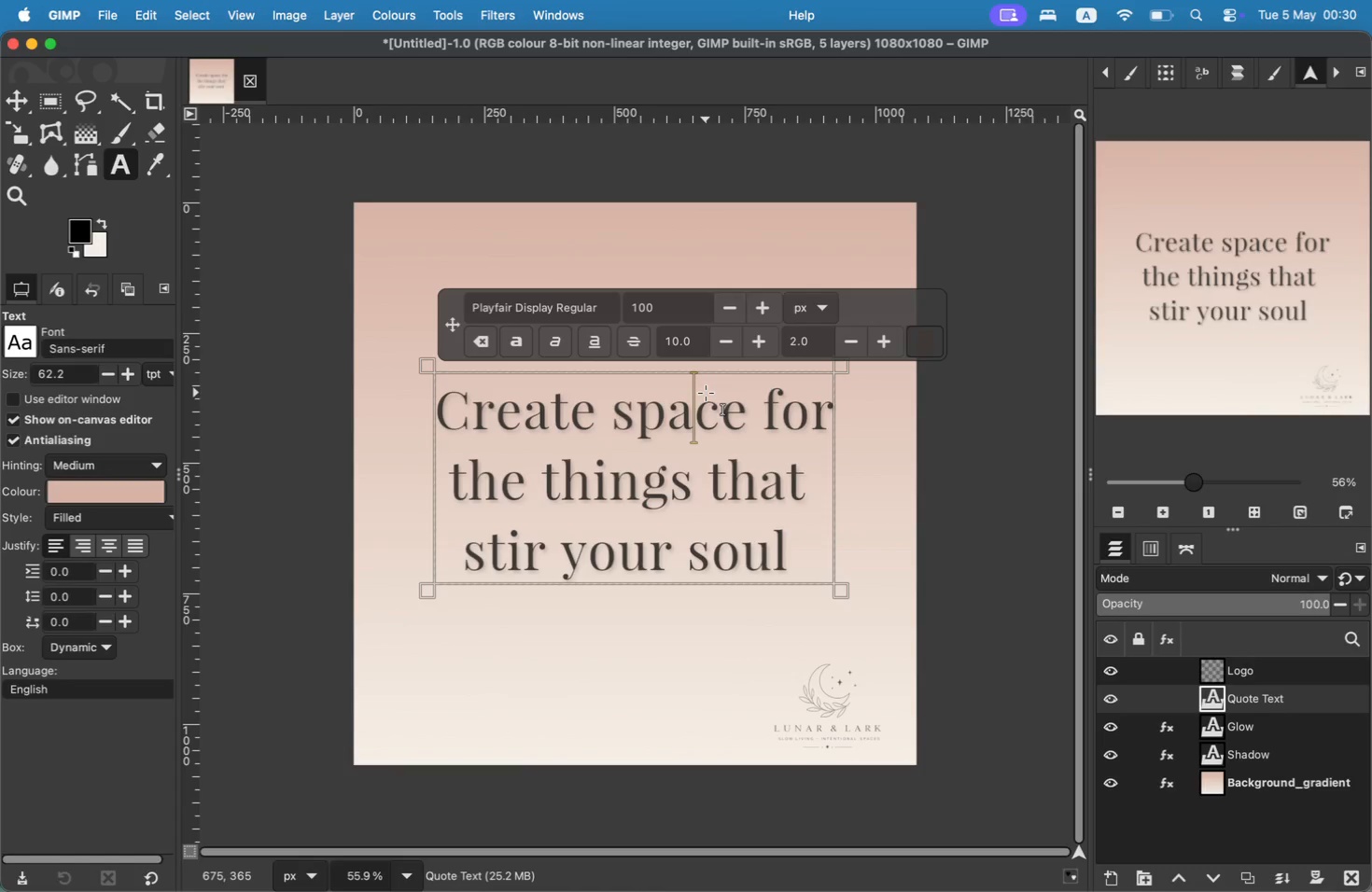 
key(Meta+A)
 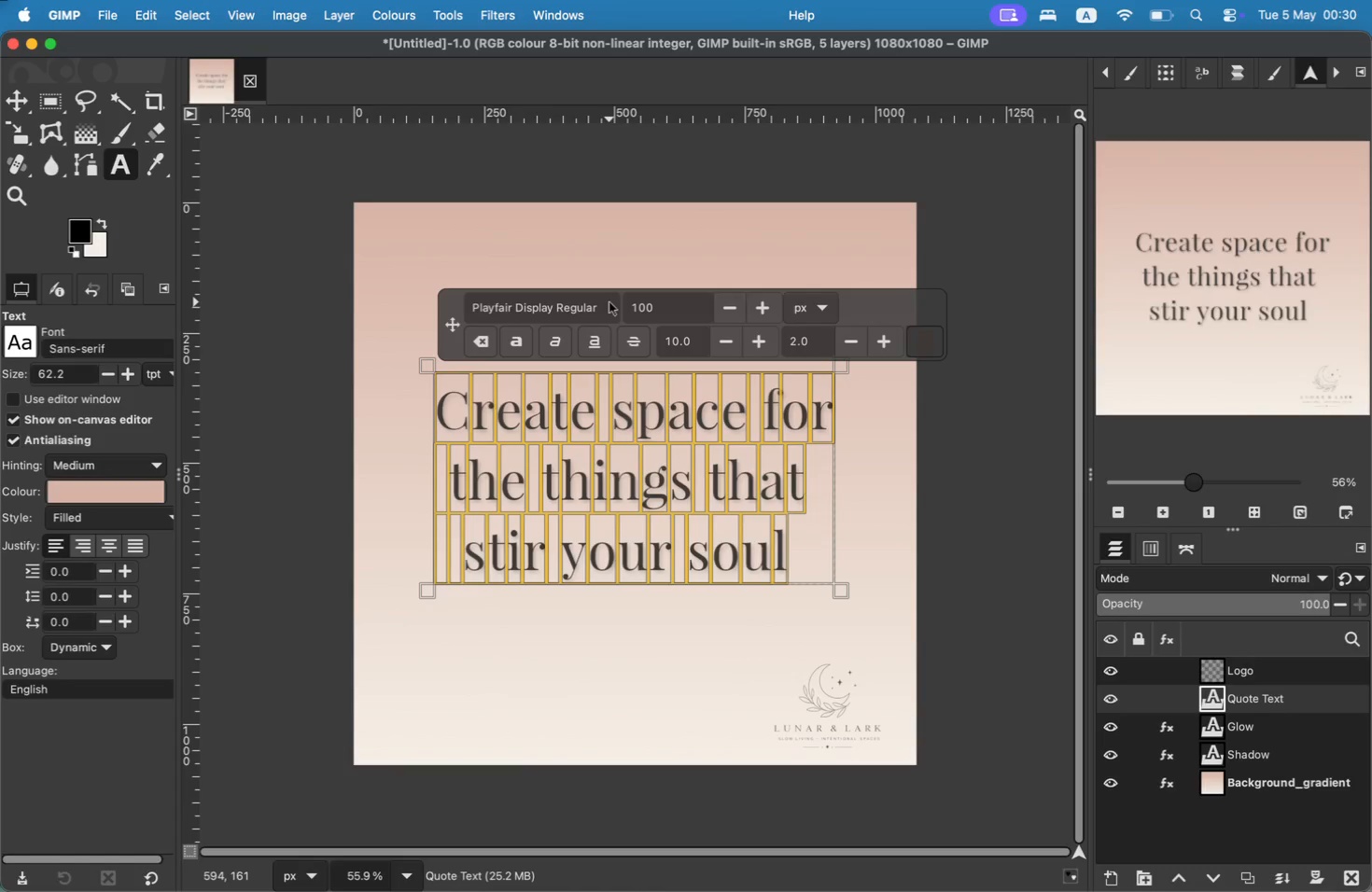 
left_click([609, 301])
 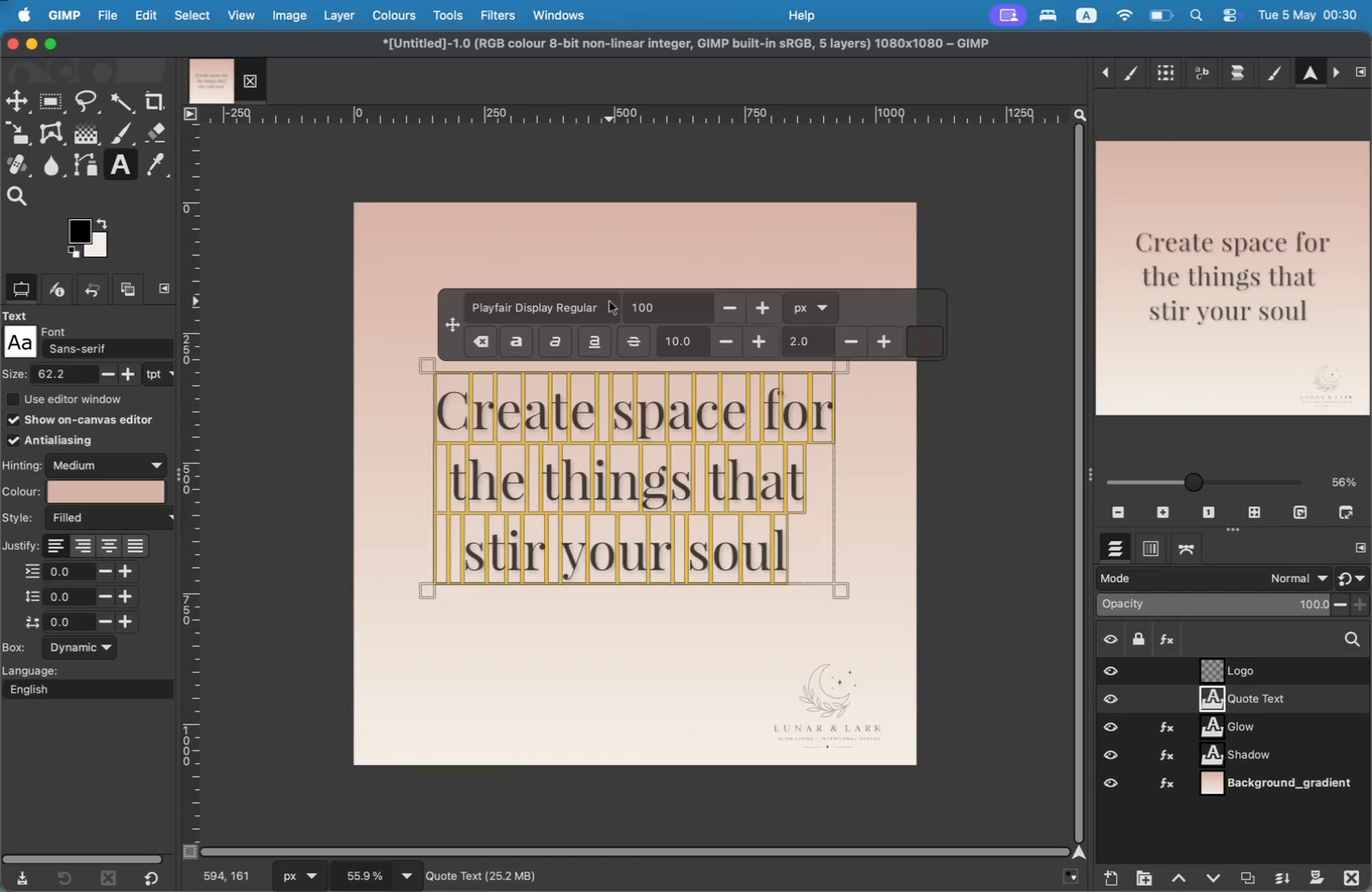 
left_click([609, 301])
 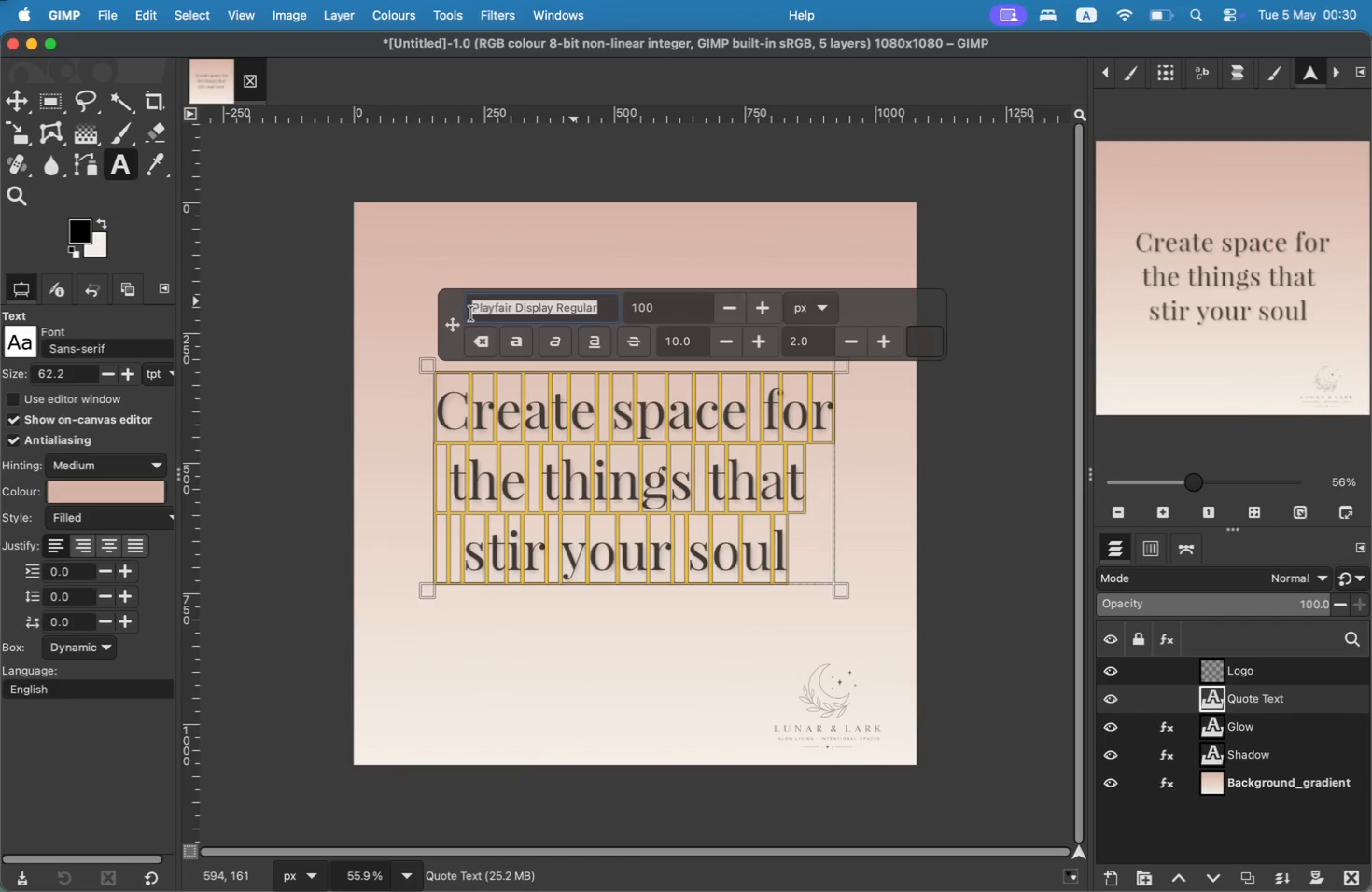 
left_click_drag(start_coordinate=[600, 305], to_coordinate=[471, 314])
 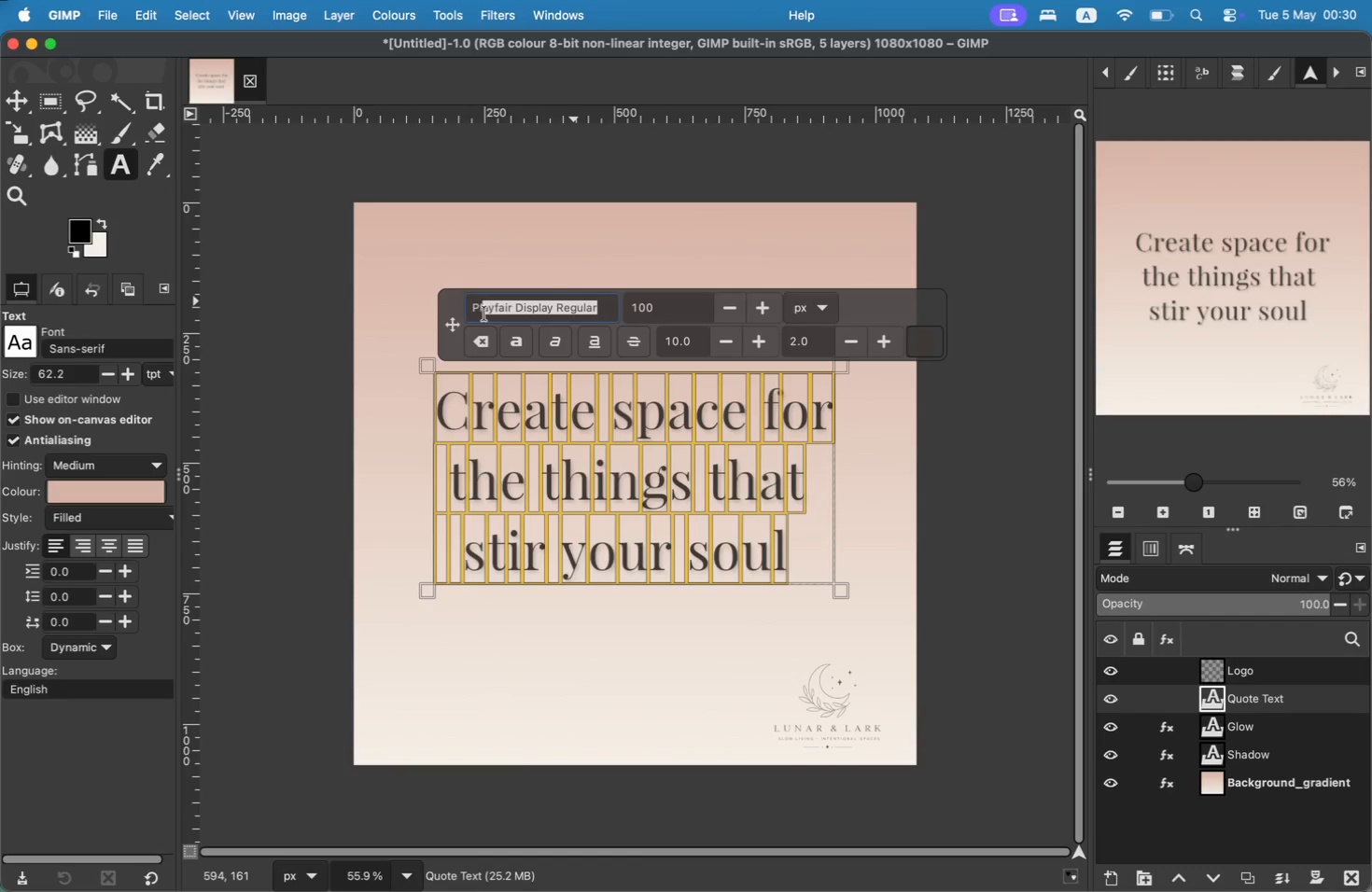 
key(Backspace)
 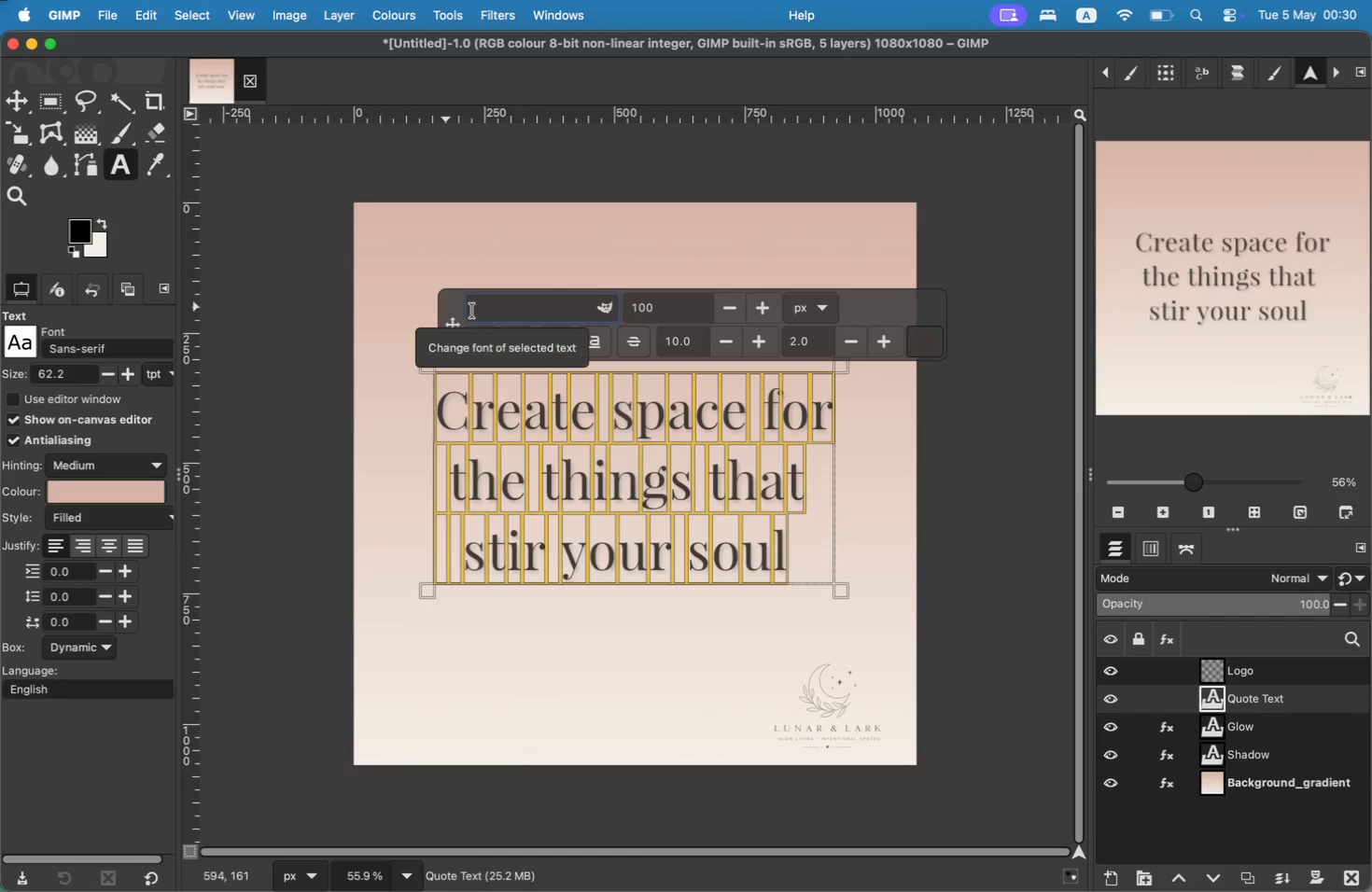 
key(A)
 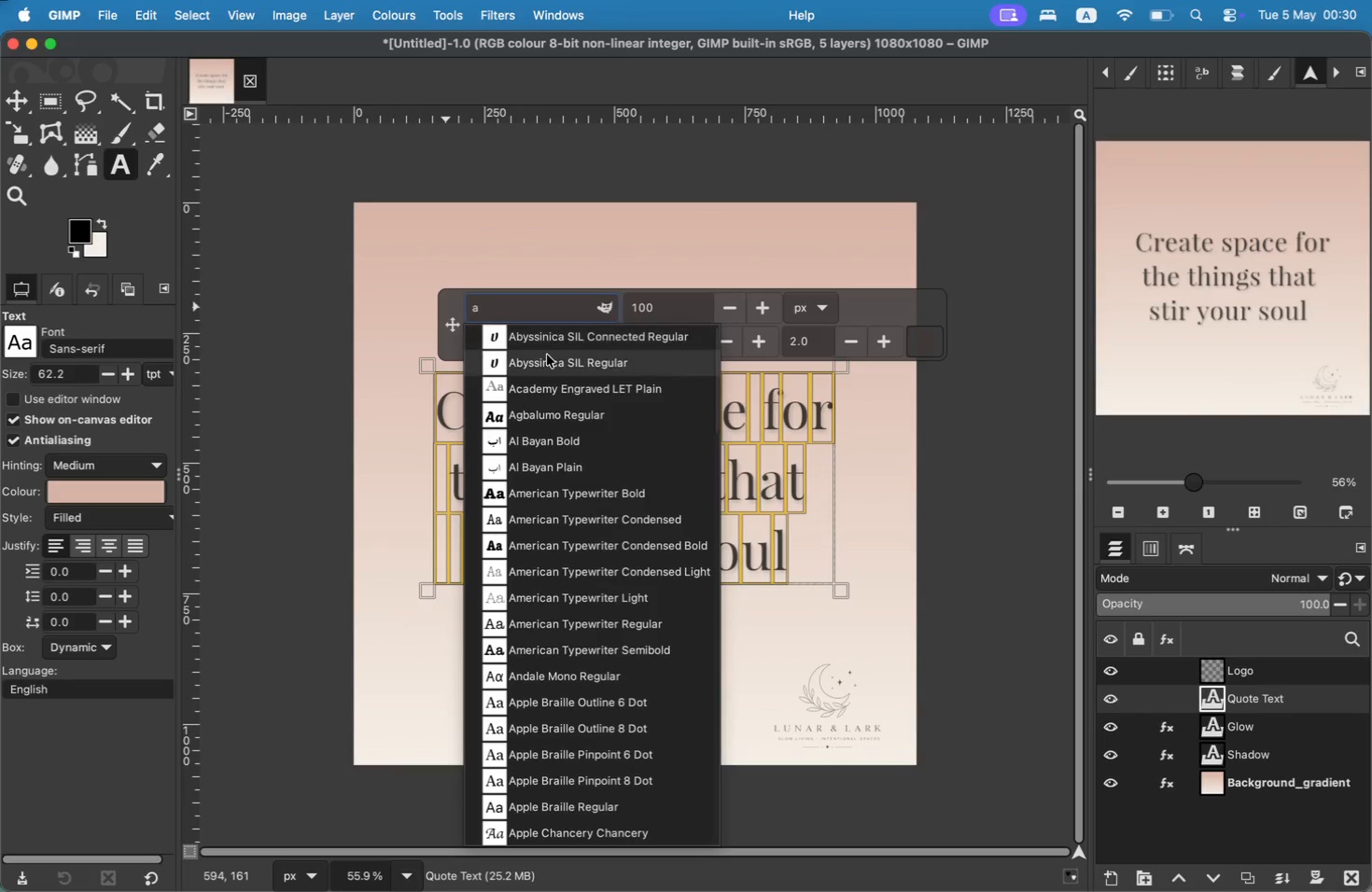 
left_click([547, 342])
 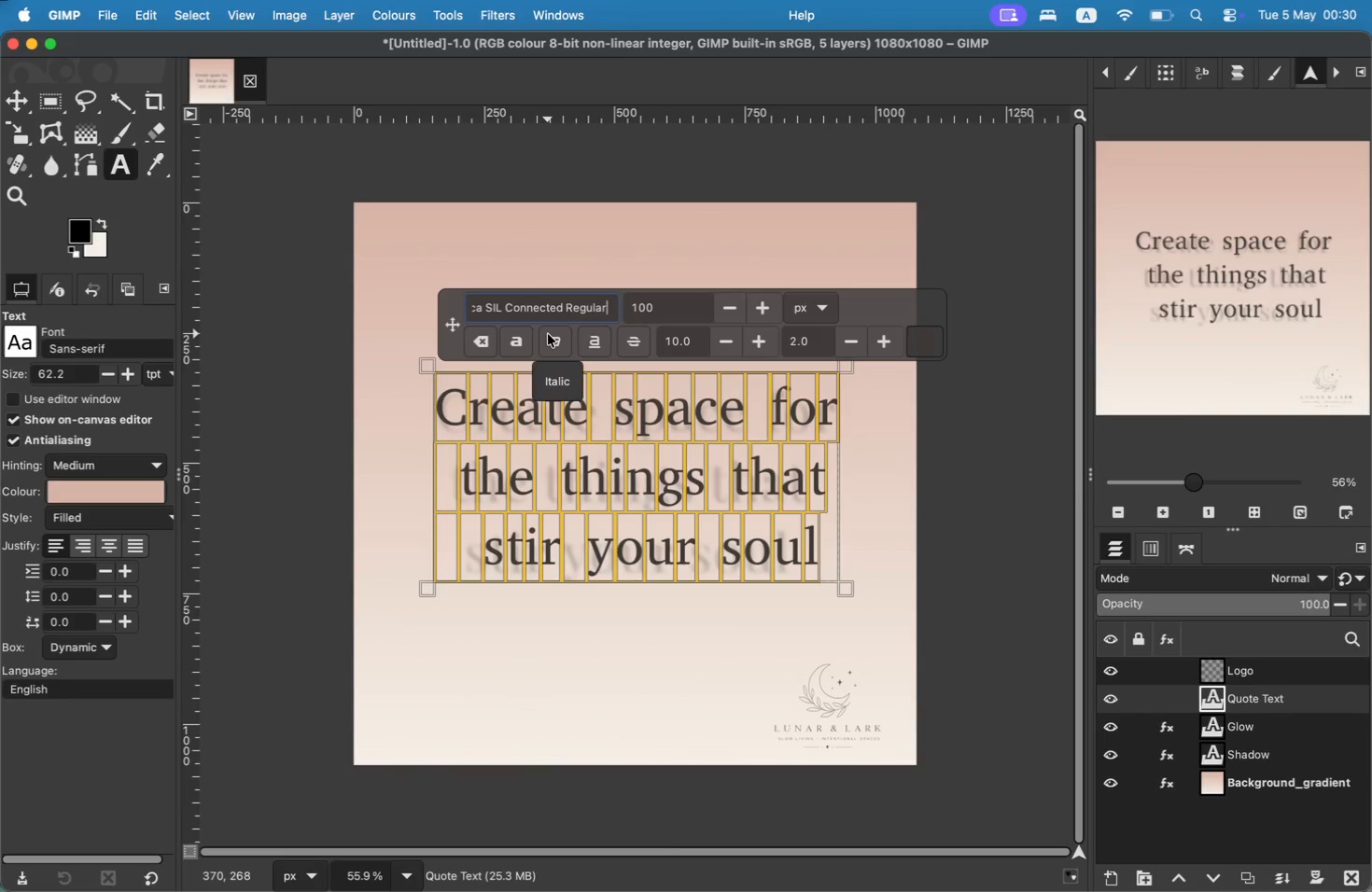 
key(ArrowRight)
 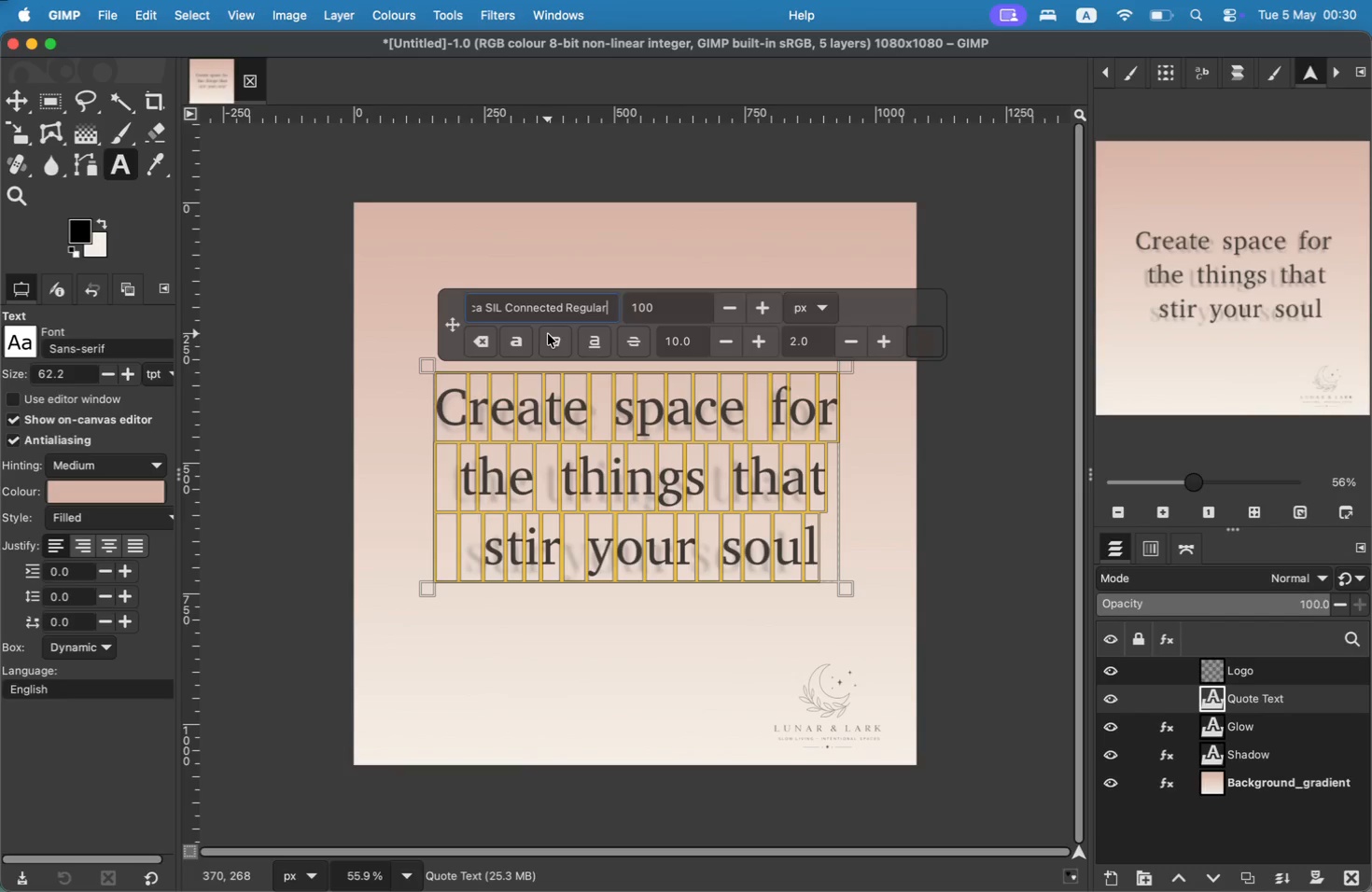 
hold_key(key=Backspace, duration=0.46)
 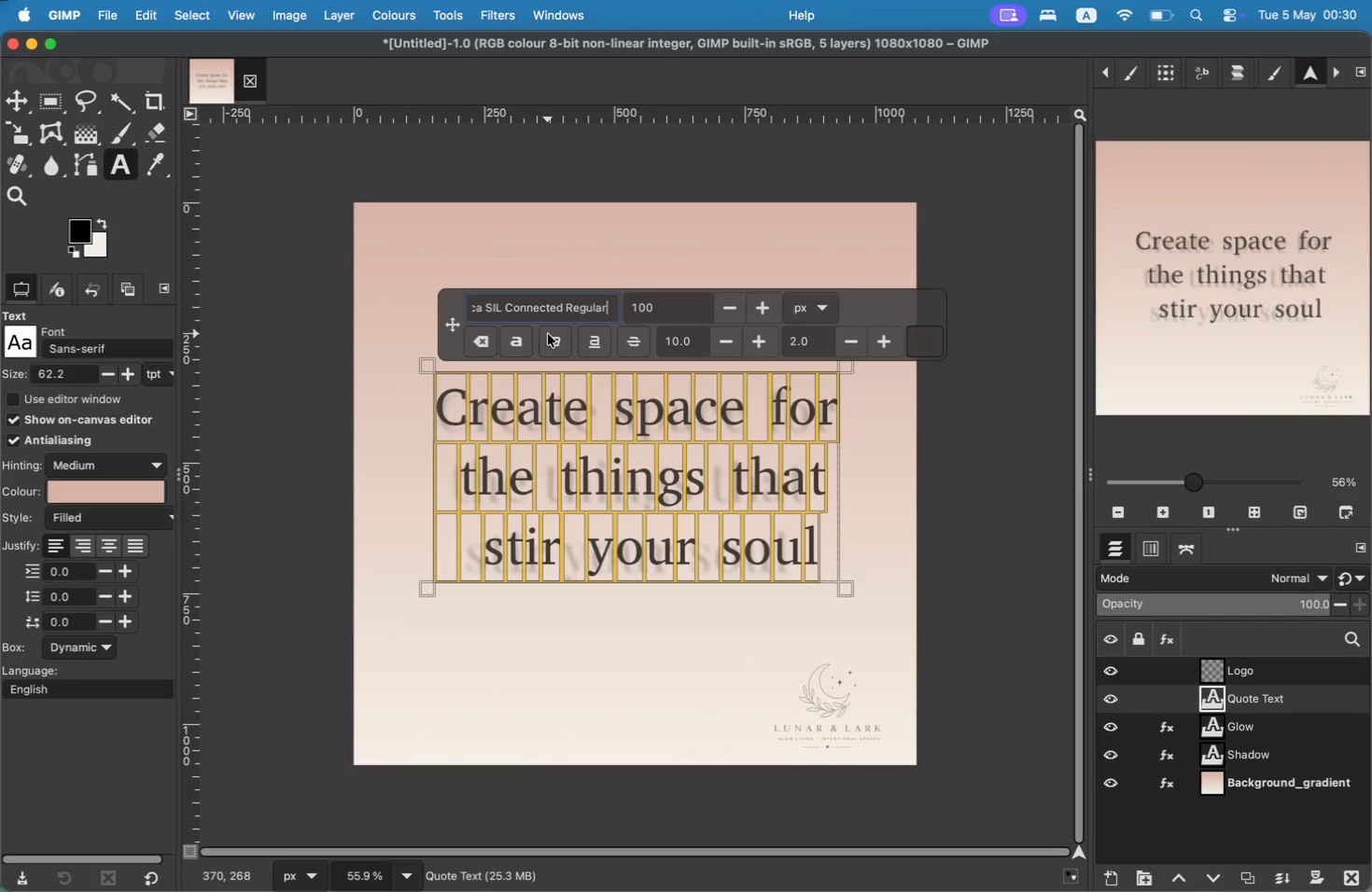 
key(Meta+A)
 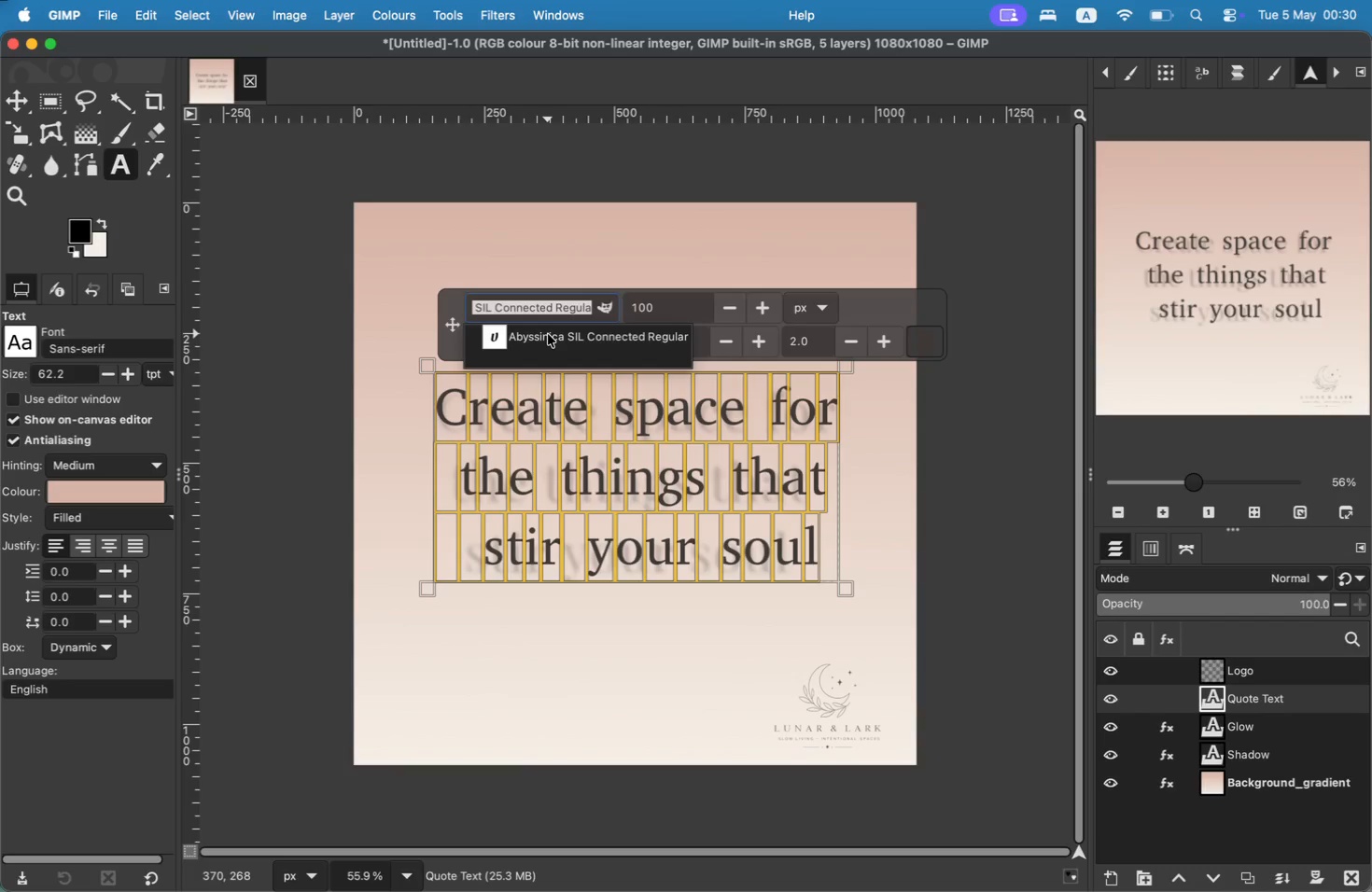 
key(A)
 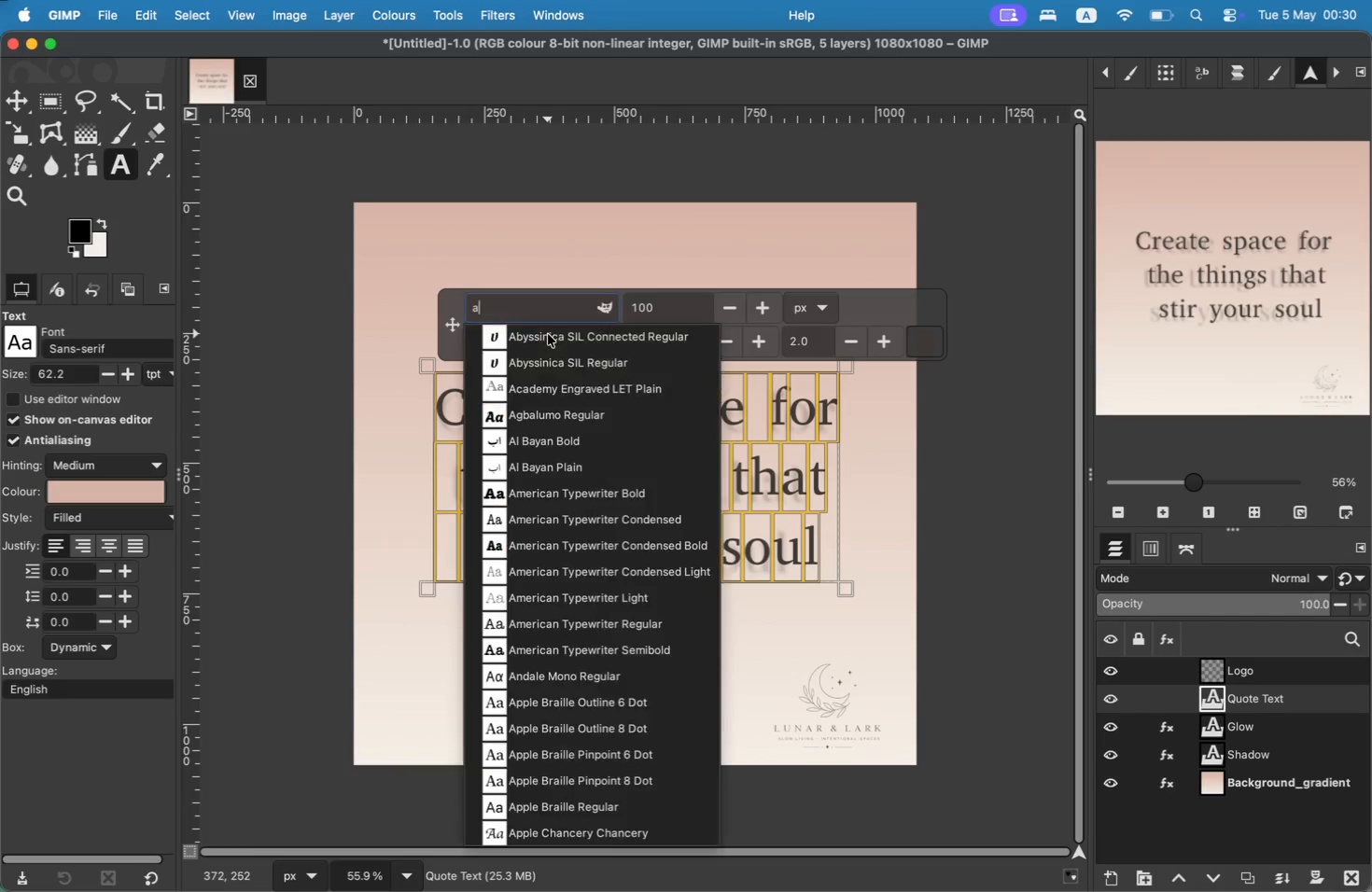 
scroll: coordinate [542, 434], scroll_direction: up, amount: 1.0
 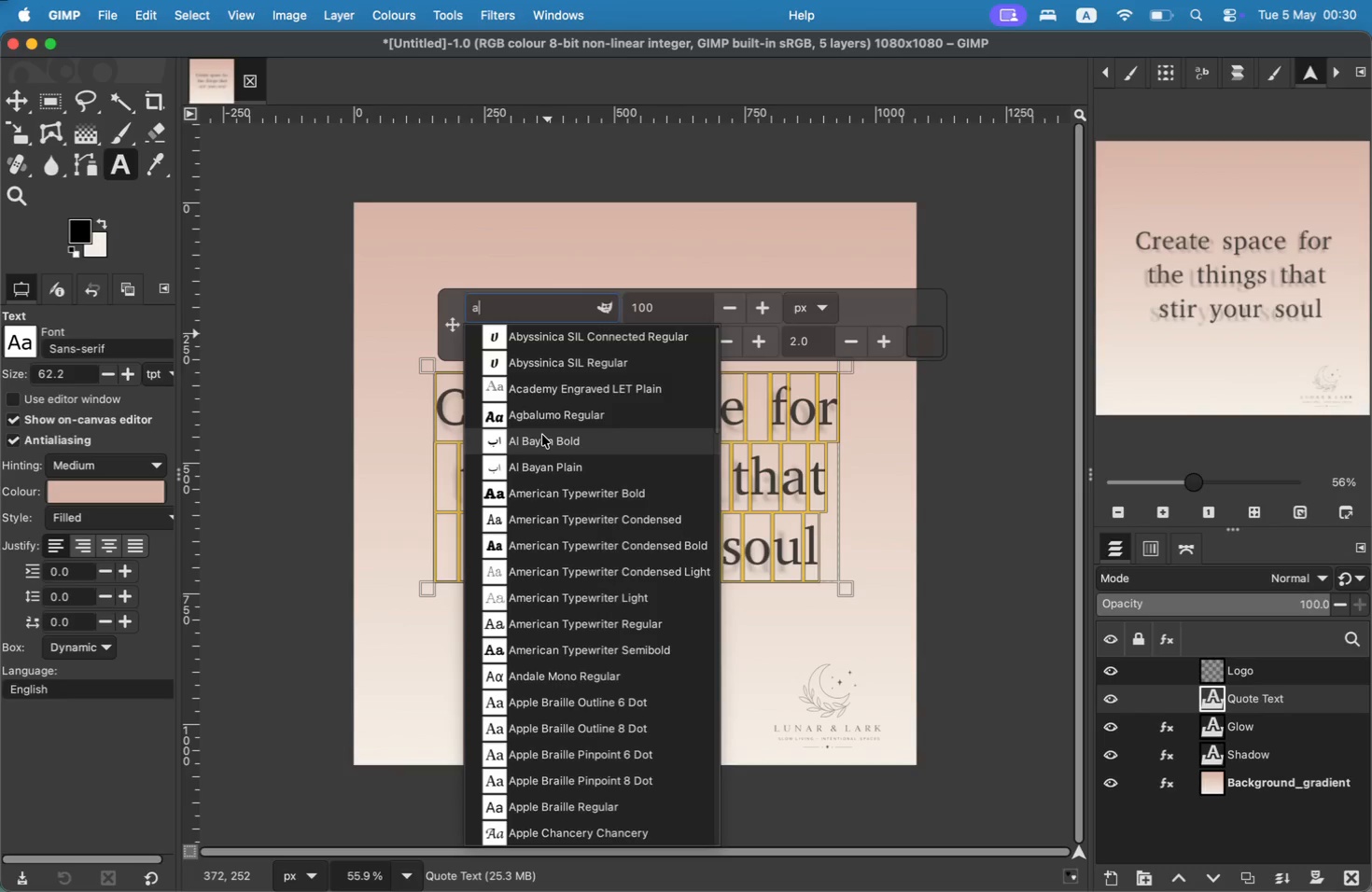 
scroll: coordinate [542, 433], scroll_direction: down, amount: 2.0
 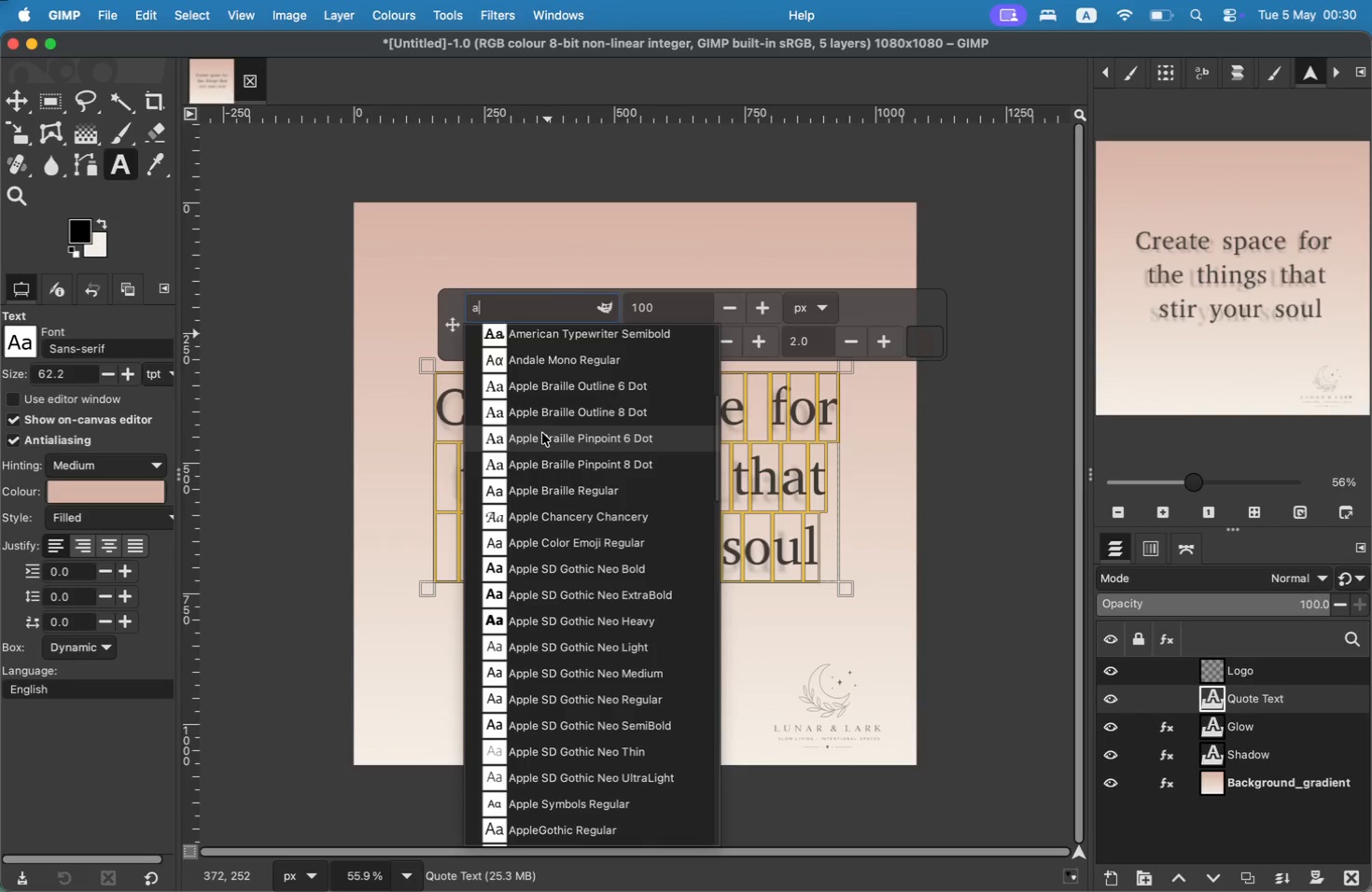 
key(Backspace)
 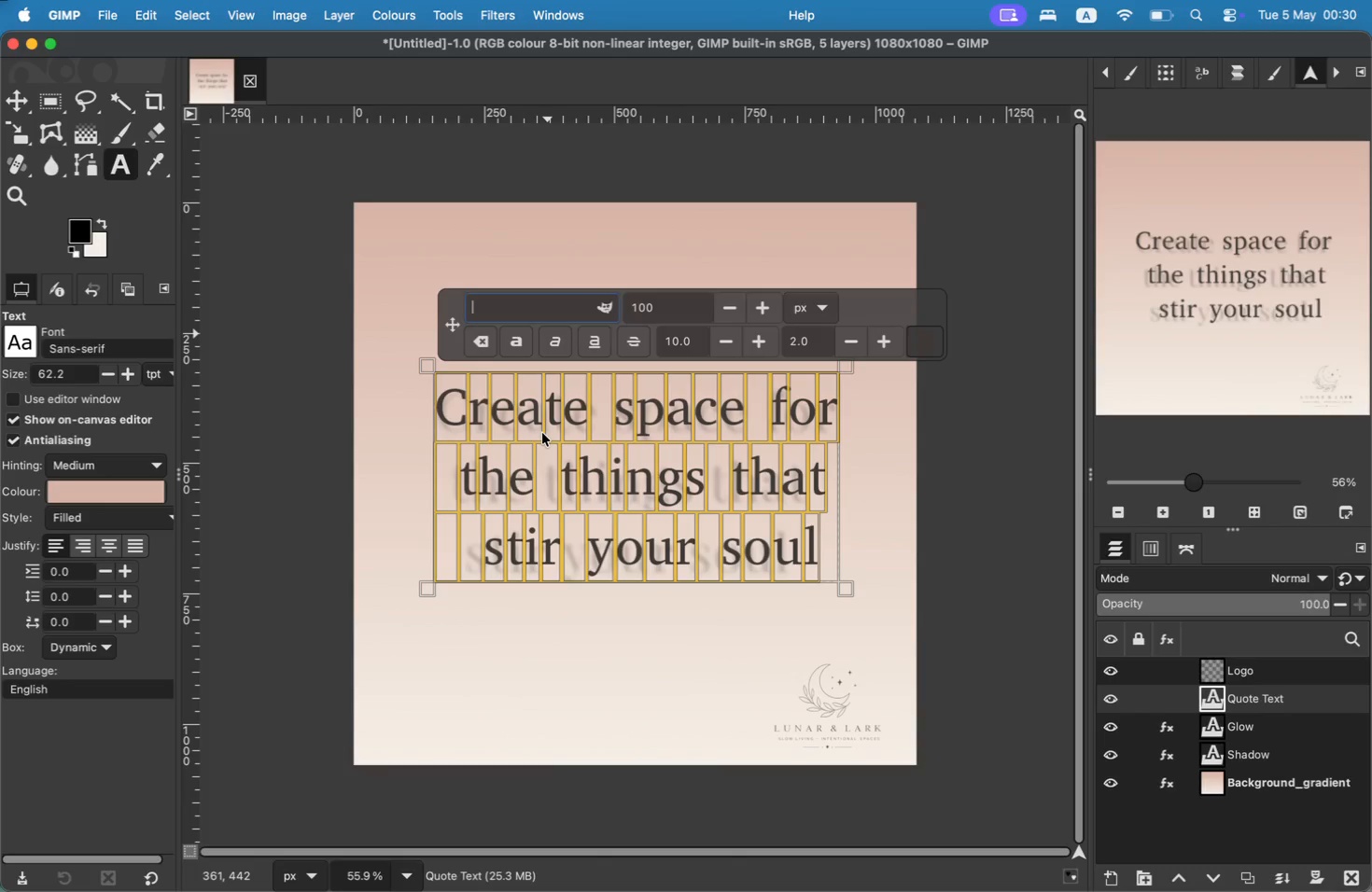 
key(B)
 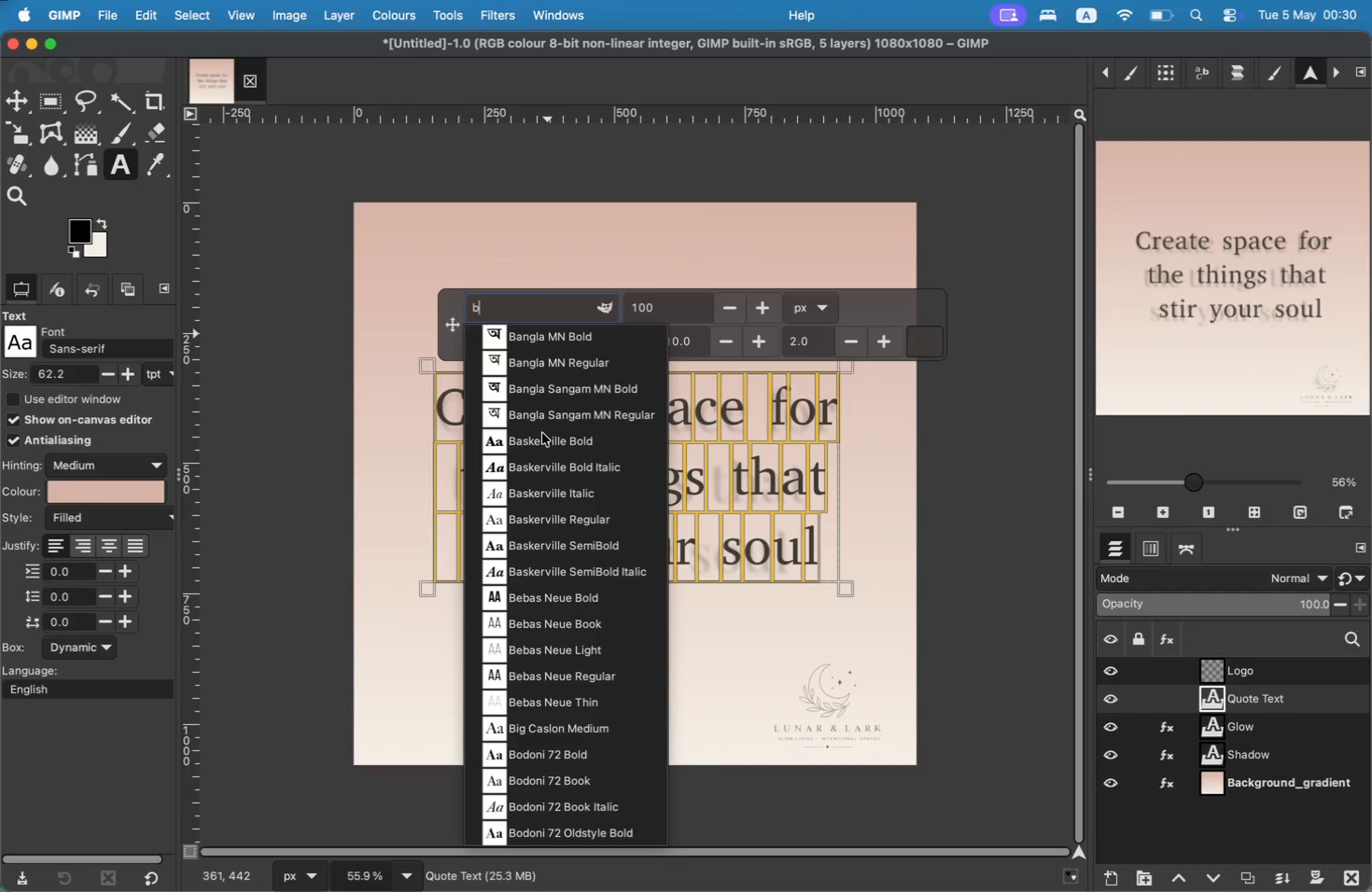 
scroll: coordinate [542, 429], scroll_direction: down, amount: 7.0
 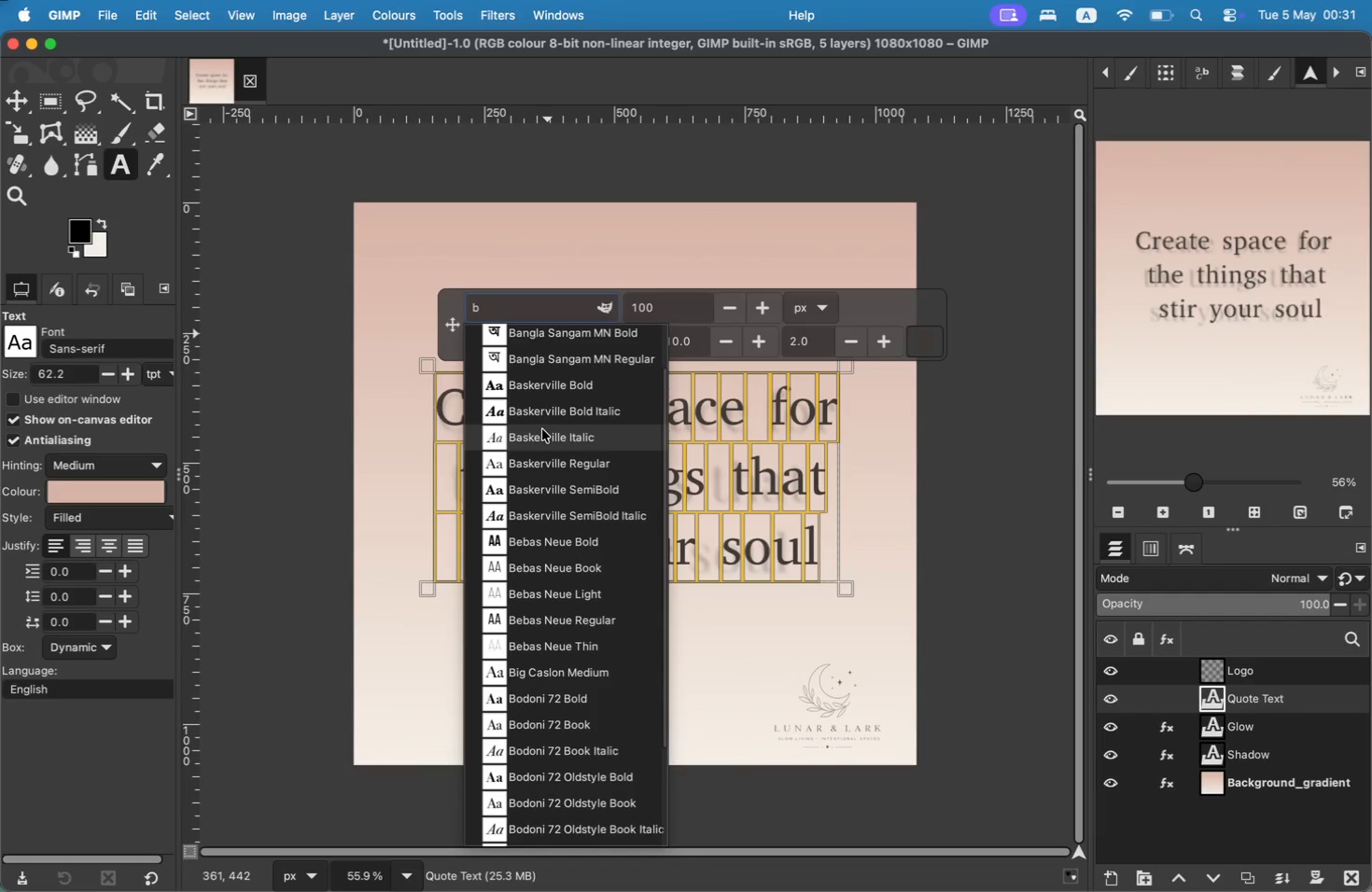 
scroll: coordinate [542, 429], scroll_direction: up, amount: 6.0
 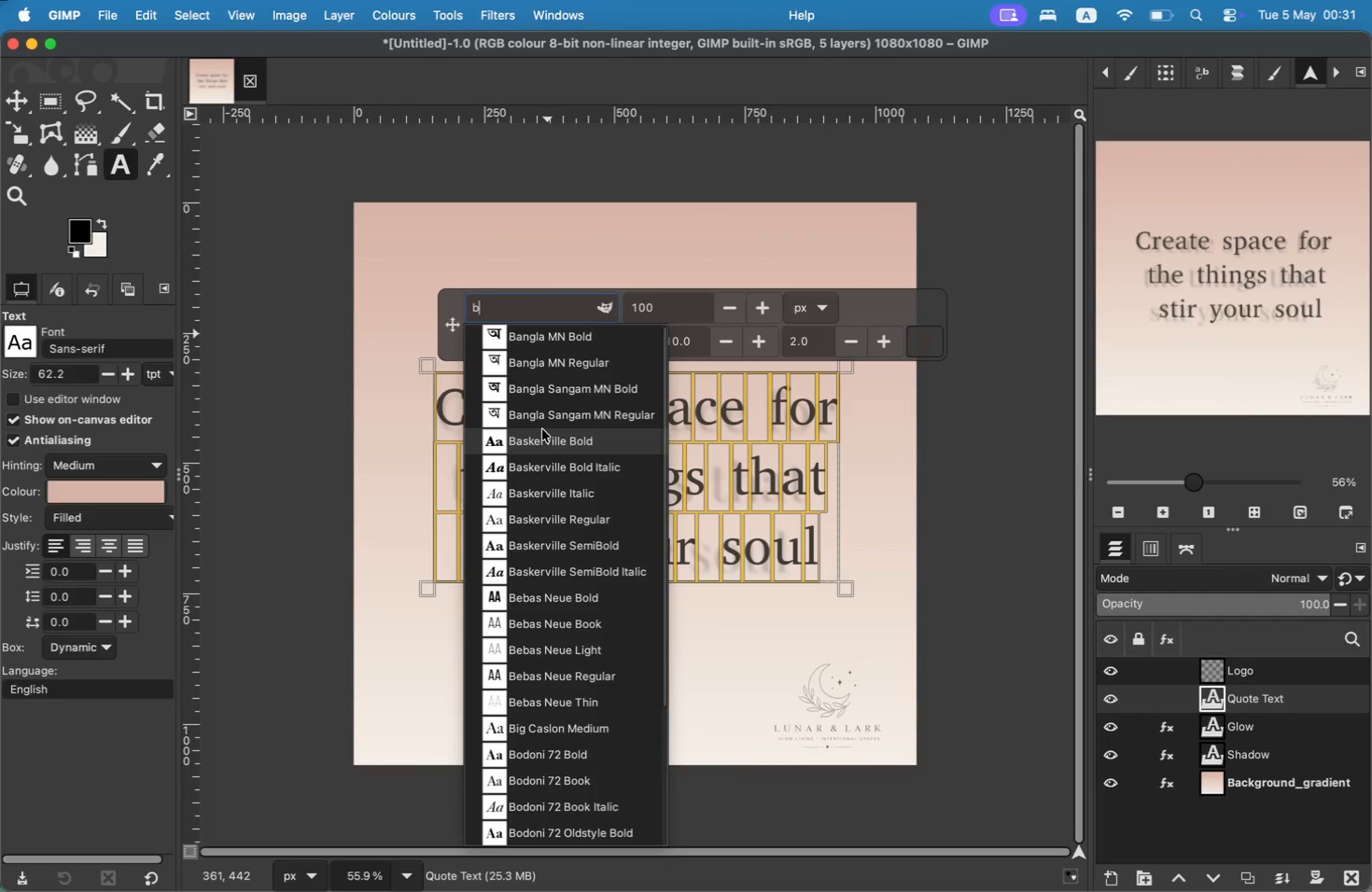 
scroll: coordinate [542, 429], scroll_direction: down, amount: 3.0
 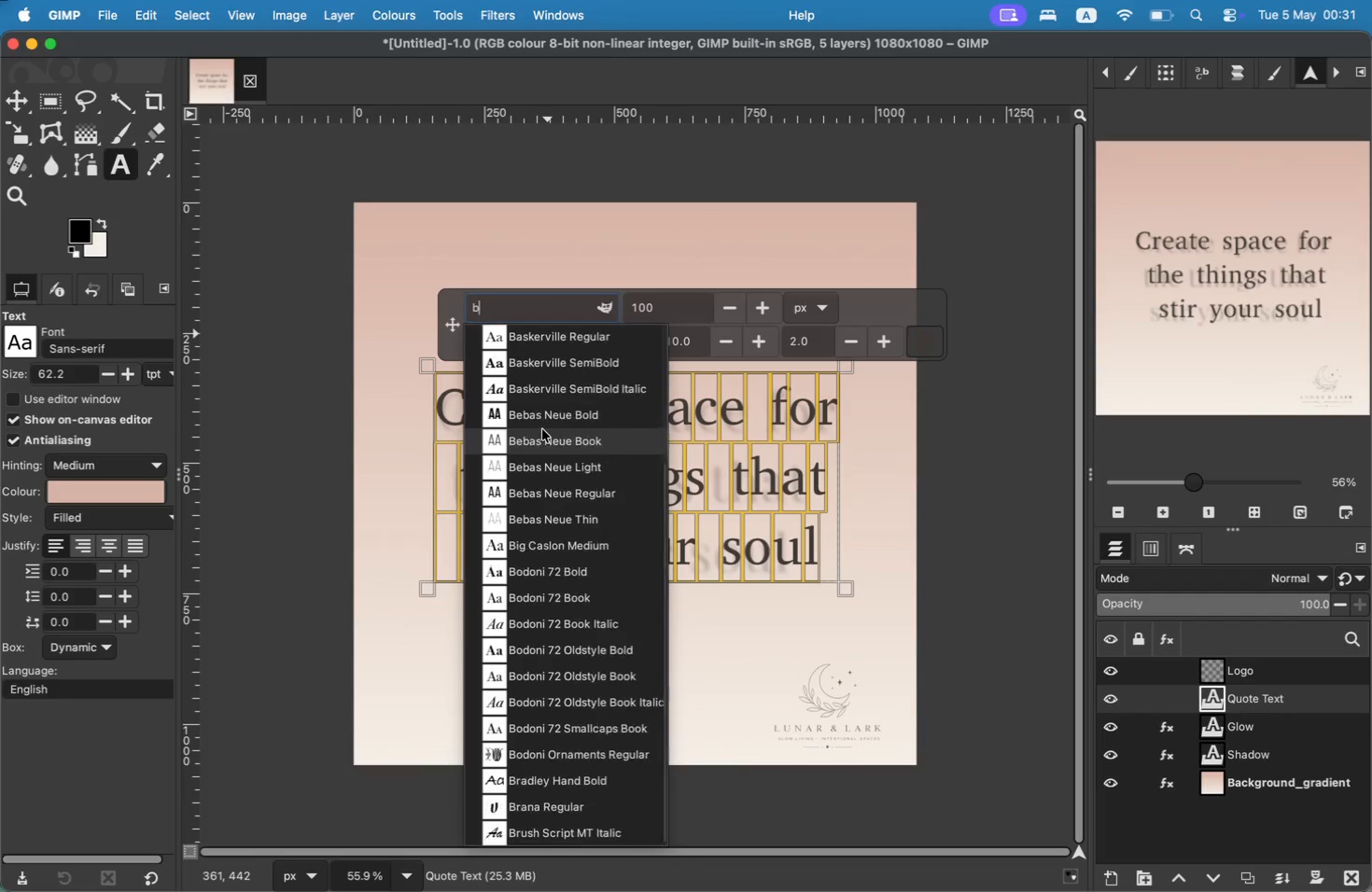 
scroll: coordinate [542, 429], scroll_direction: none, amount: 0.0
 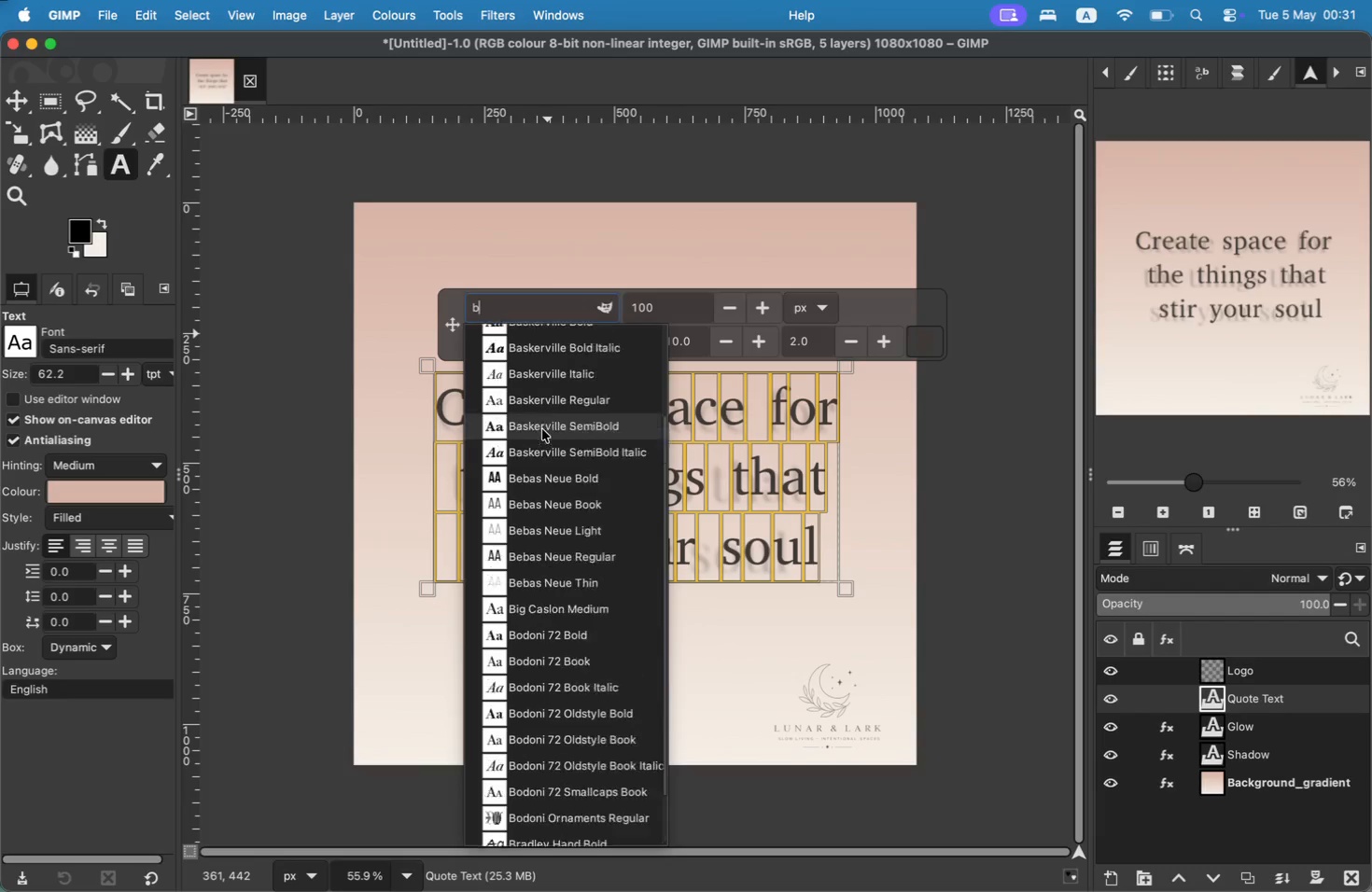 
scroll: coordinate [542, 429], scroll_direction: up, amount: 1.0
 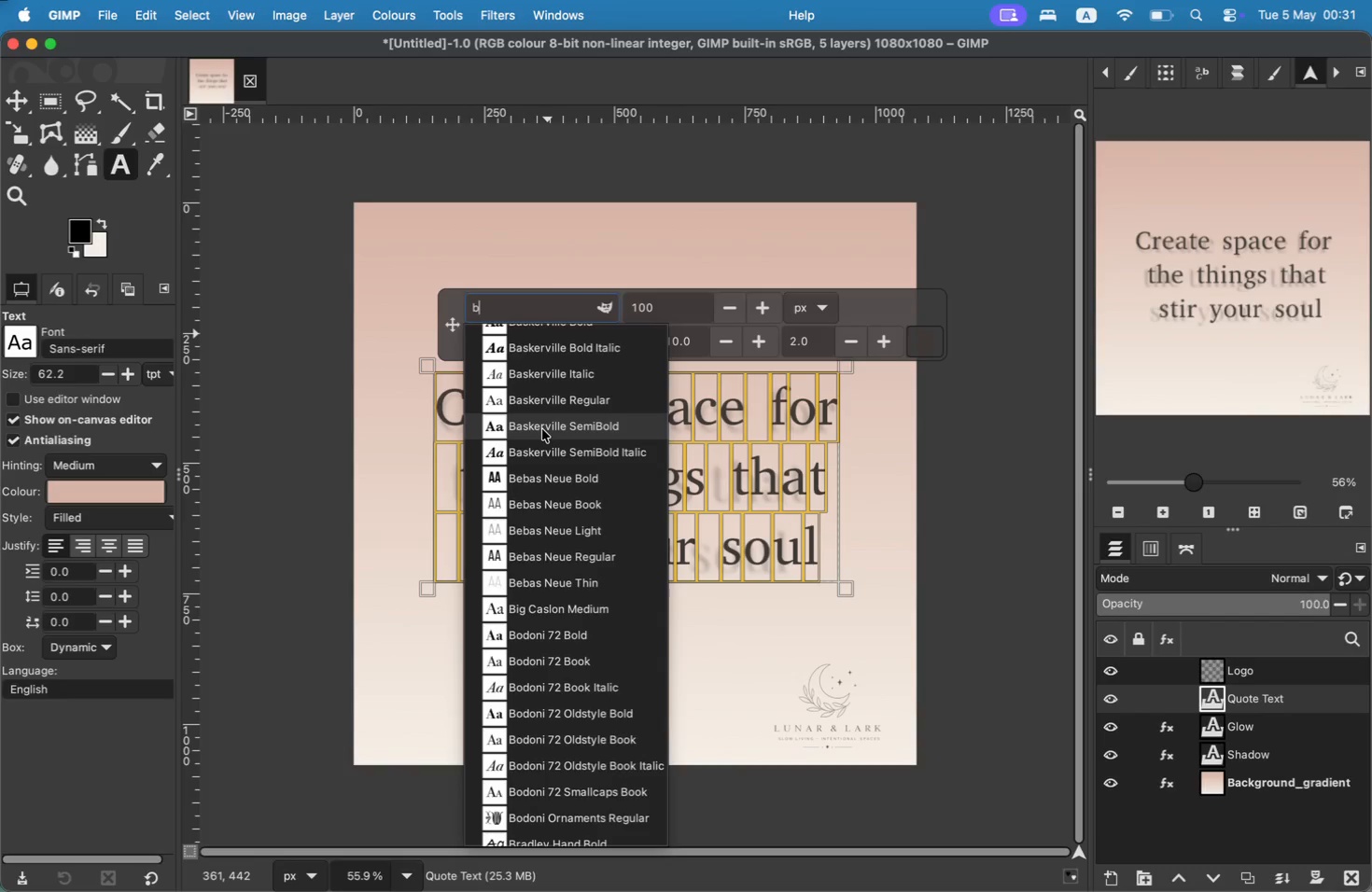 
wait(5.85)
 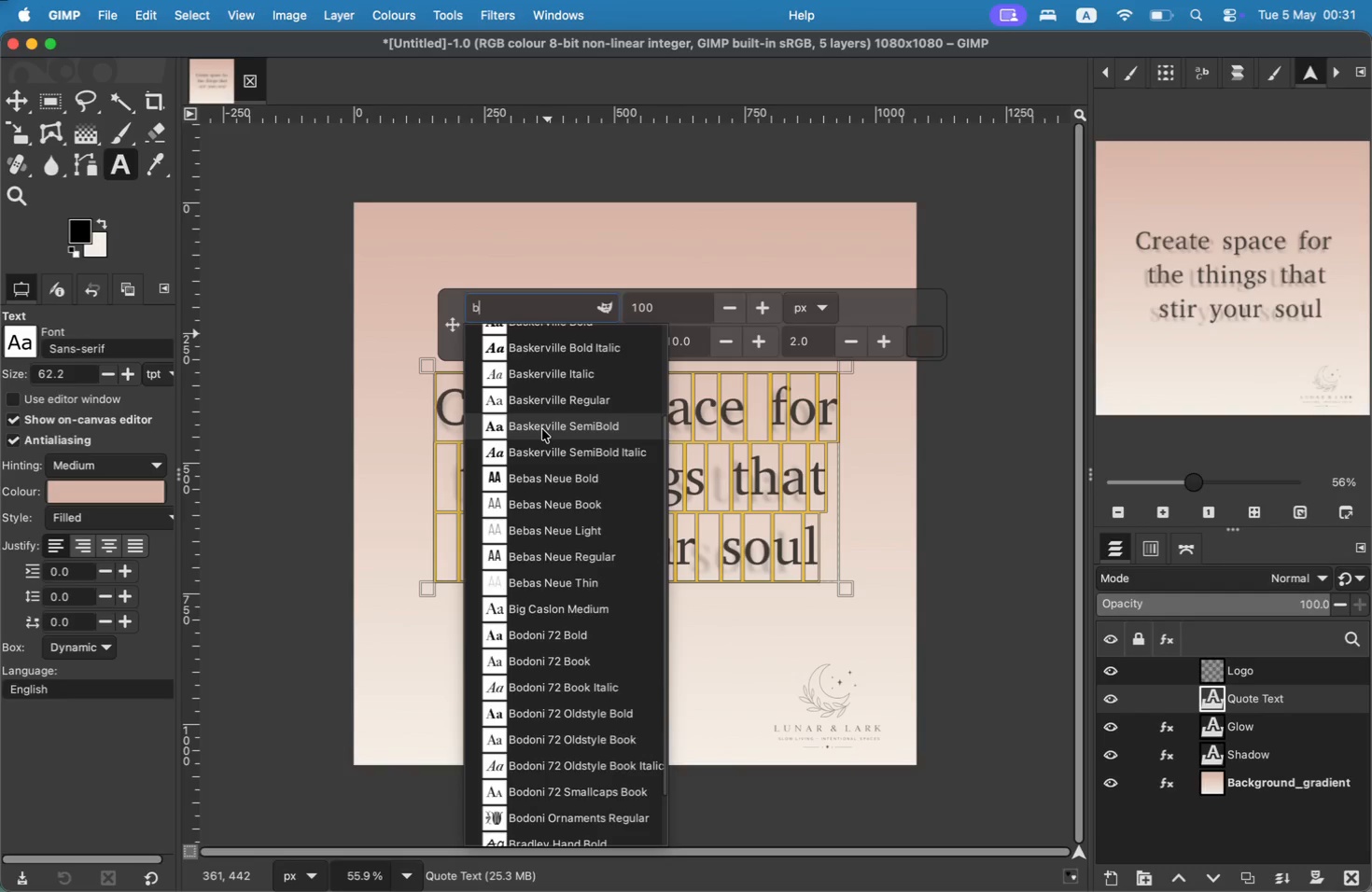 
scroll: coordinate [542, 429], scroll_direction: up, amount: 1.0
 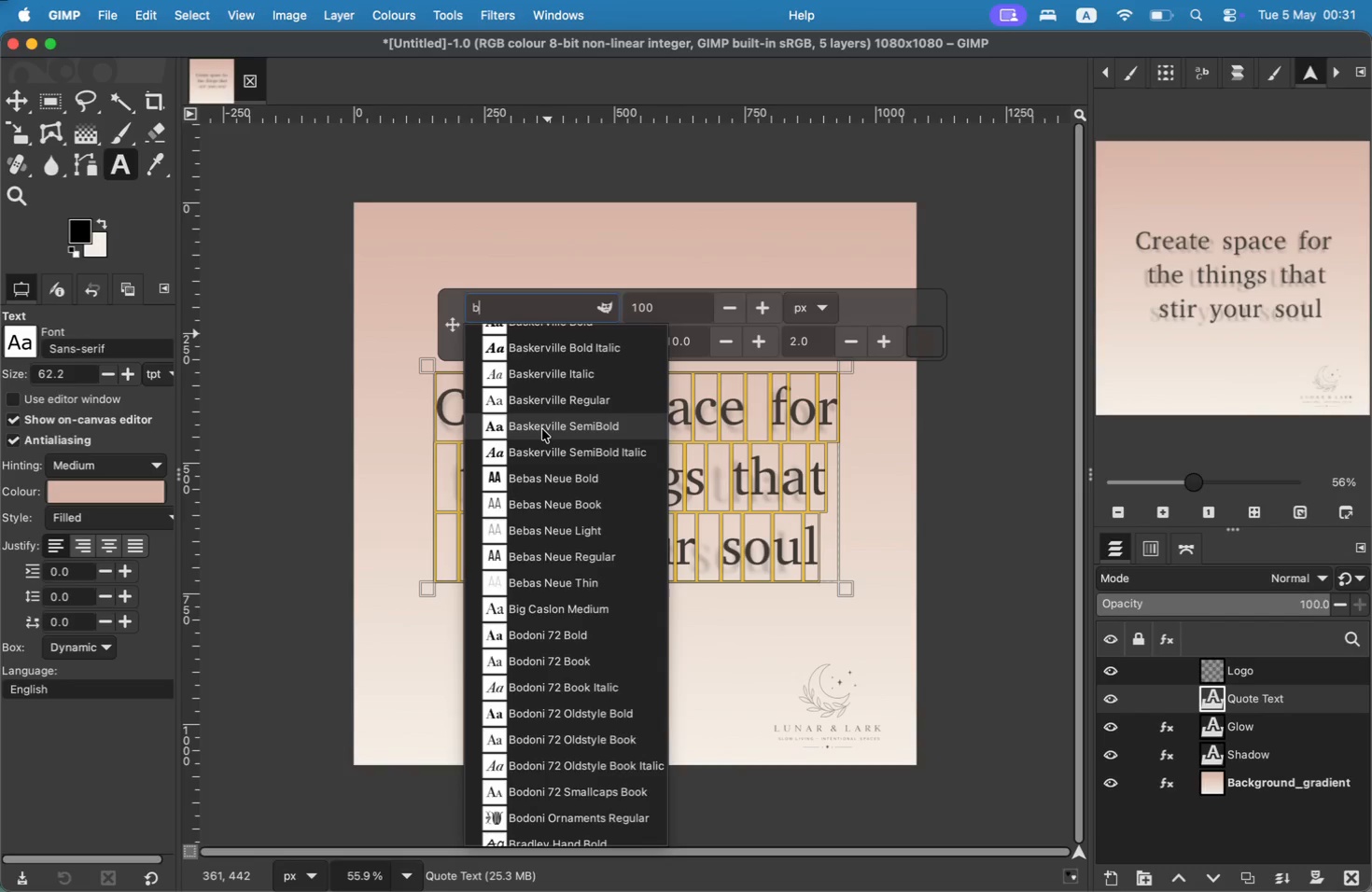 
scroll: coordinate [542, 429], scroll_direction: down, amount: 1.0
 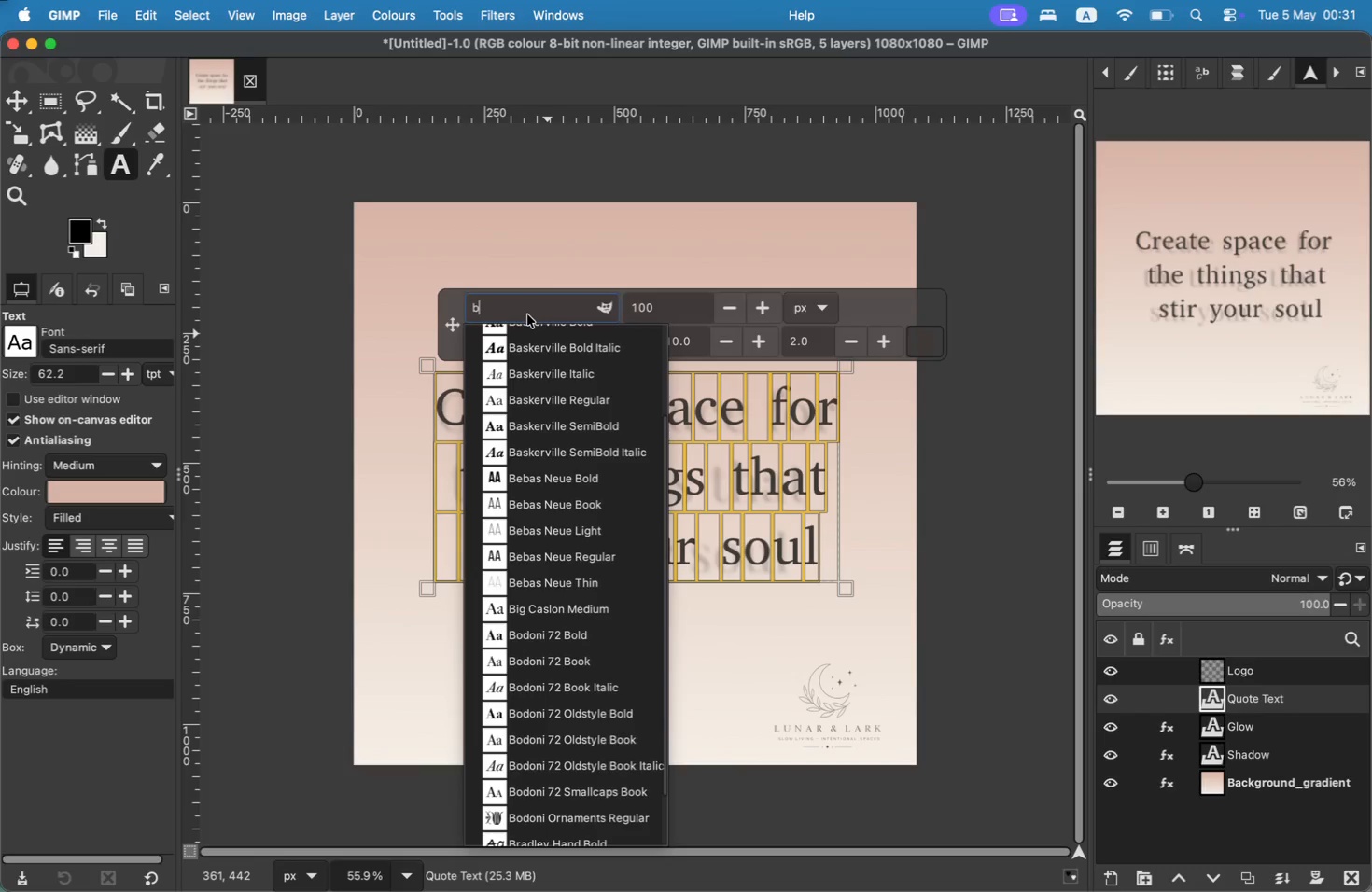 
double_click([684, 466])
 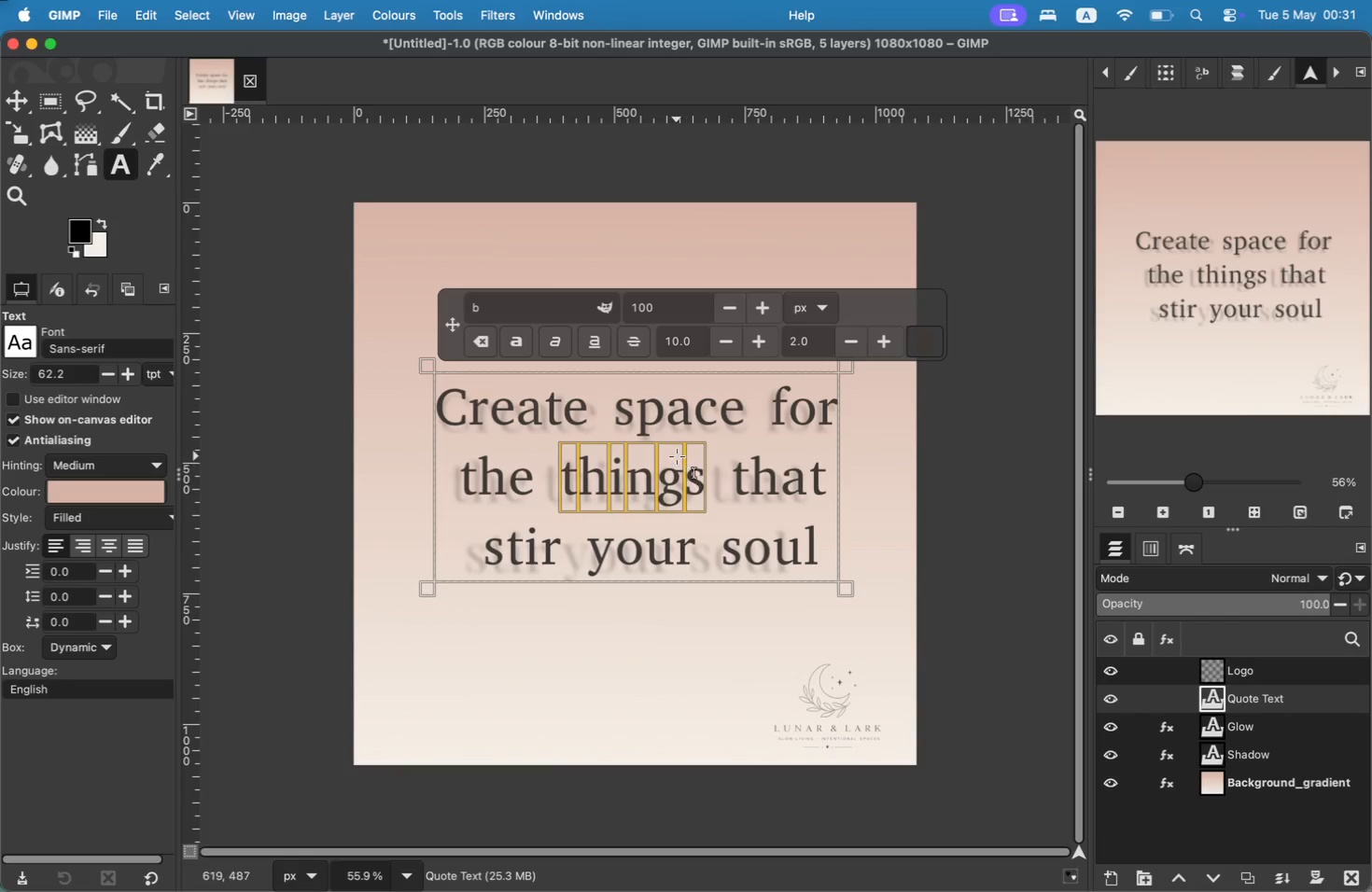 
left_click([665, 419])
 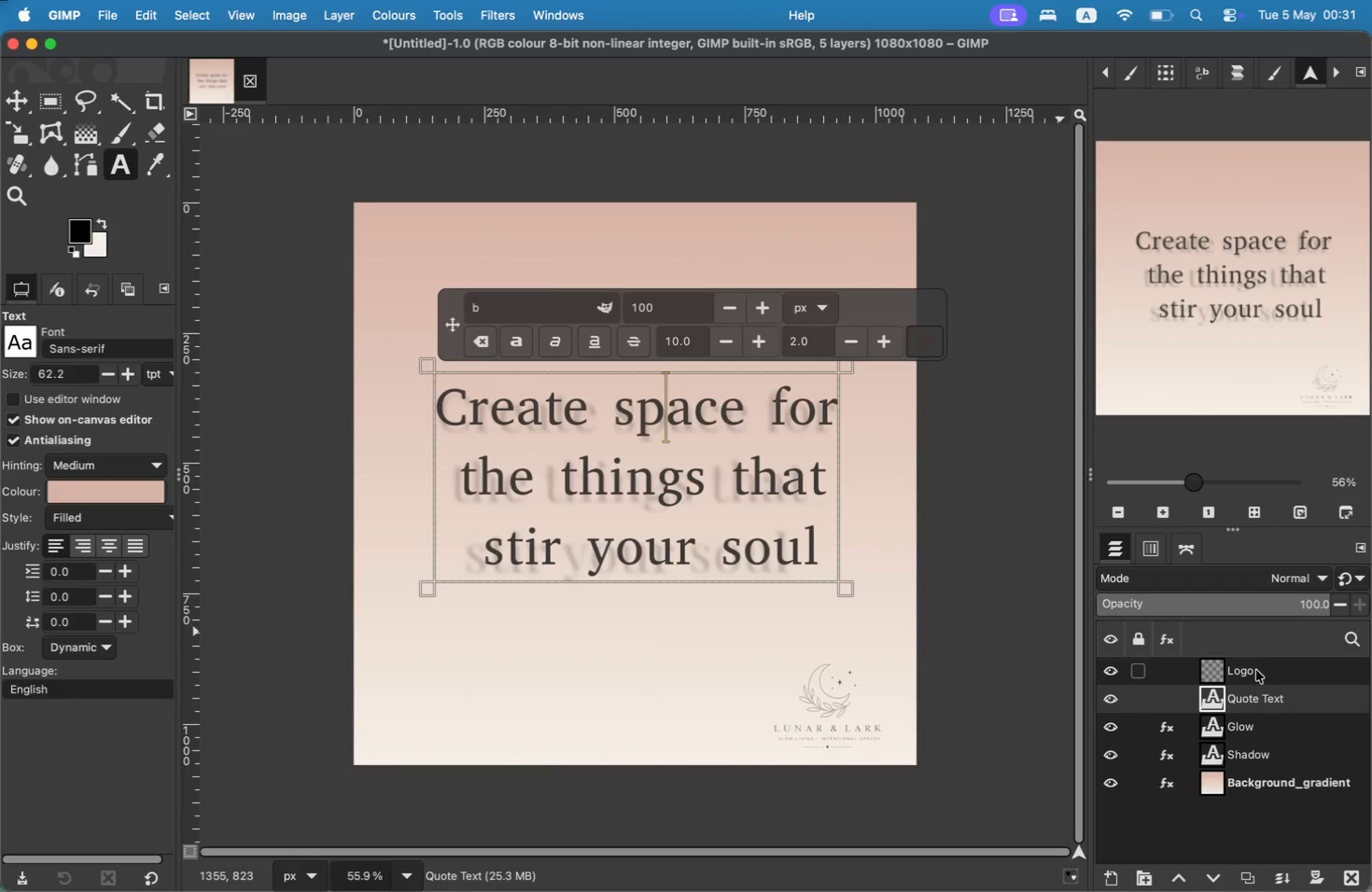 
left_click([1240, 721])
 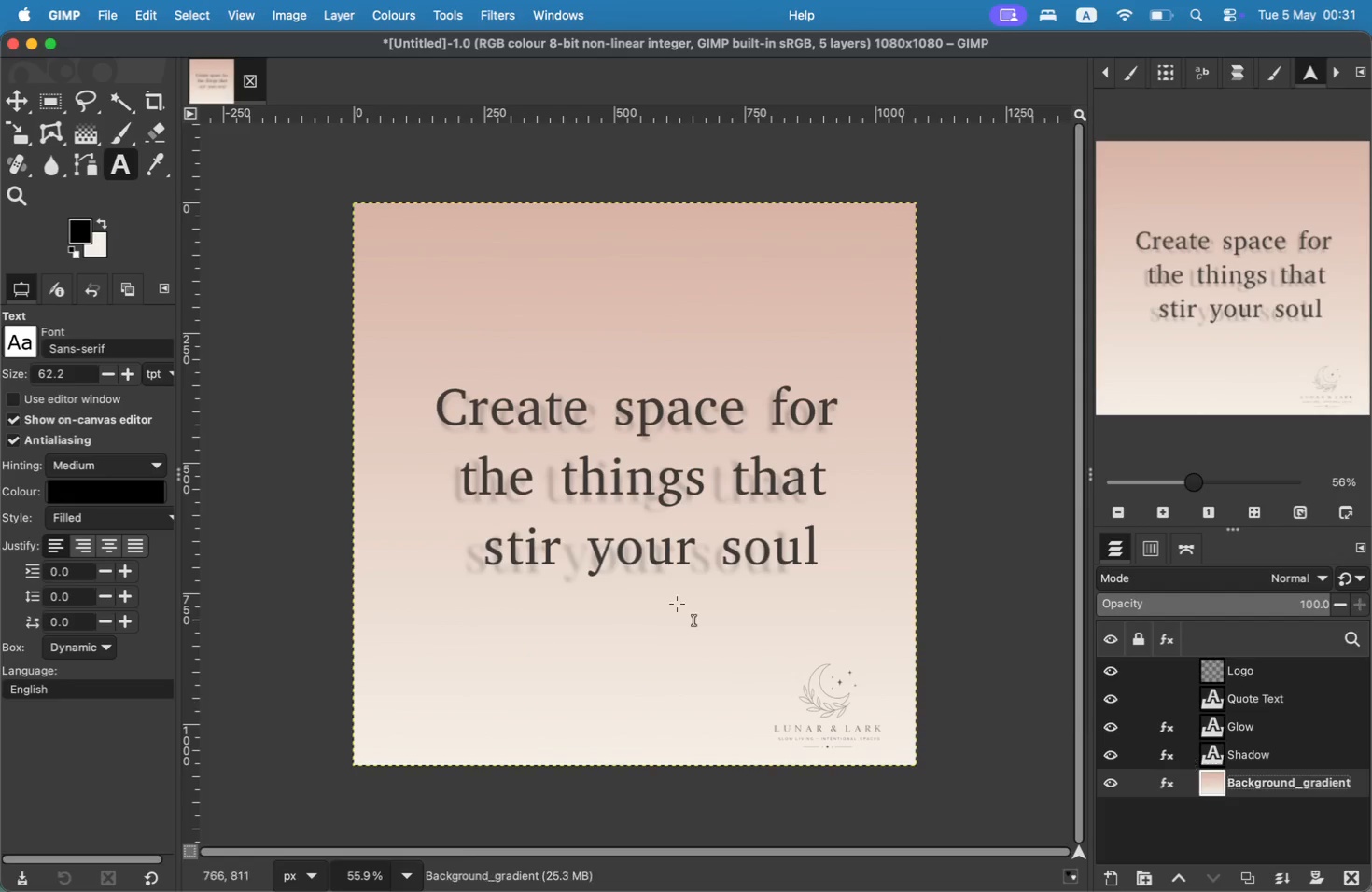 
left_click([258, 479])
 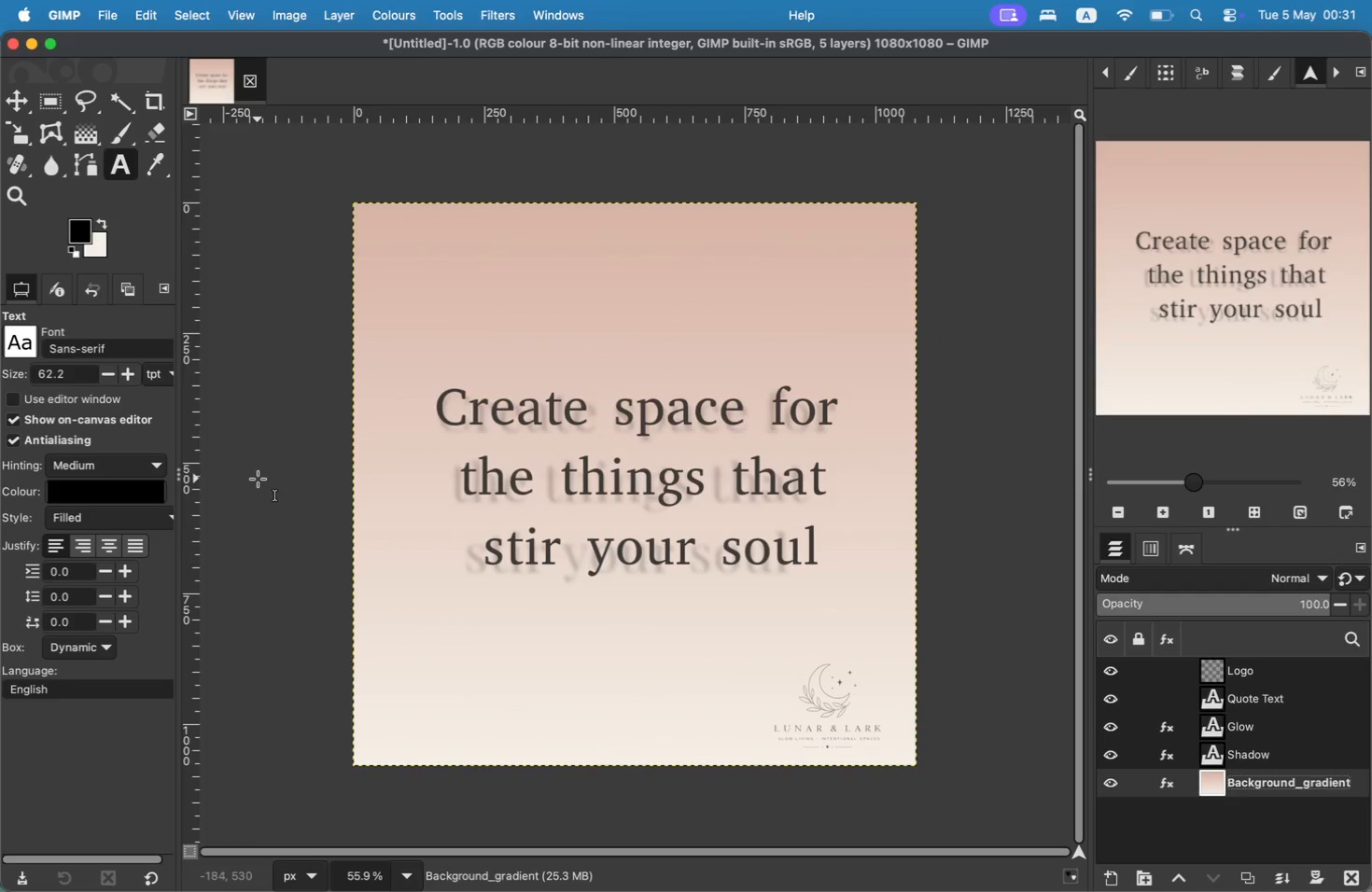 
key(Meta+Z)
 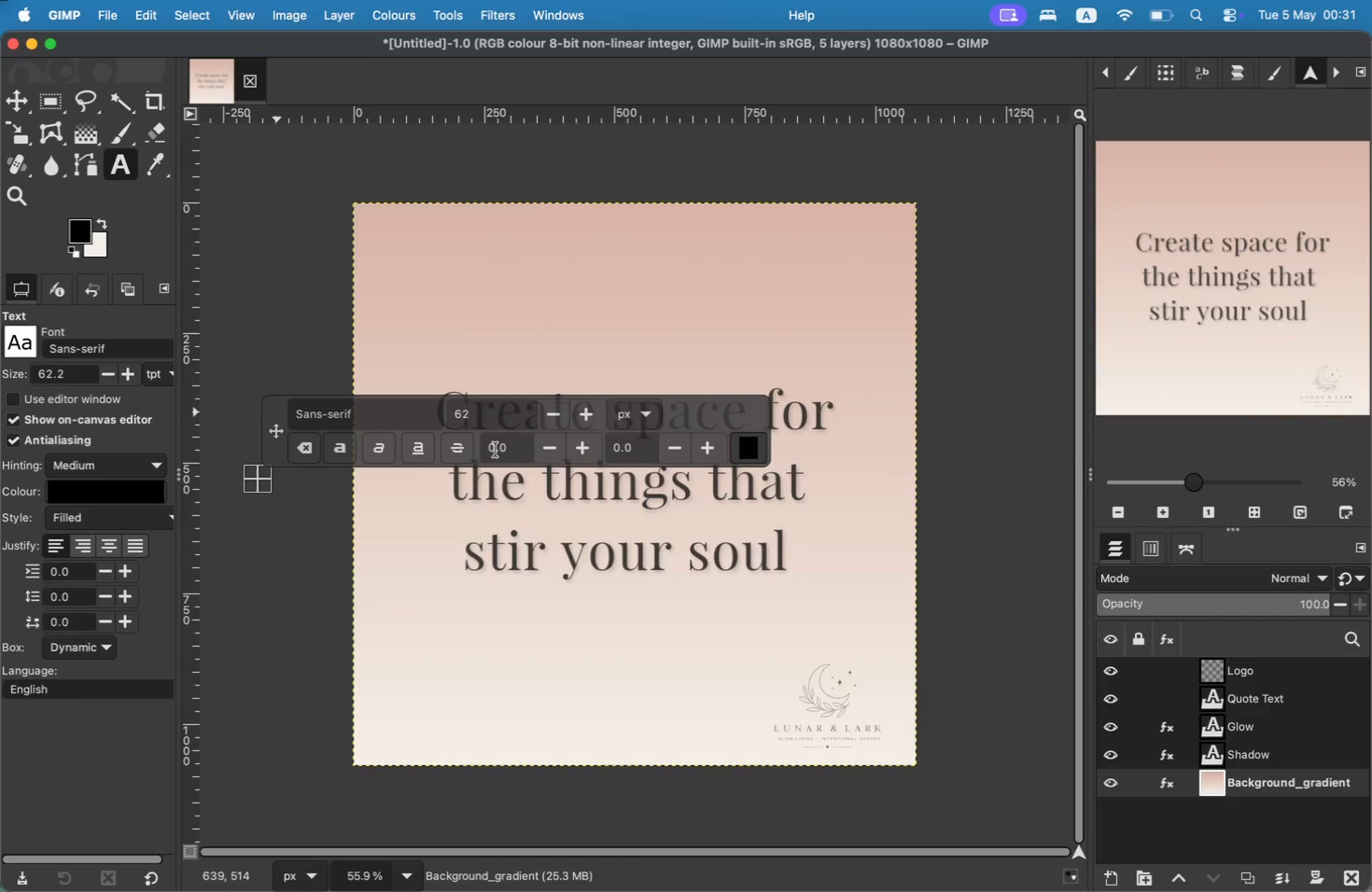 
wait(5.98)
 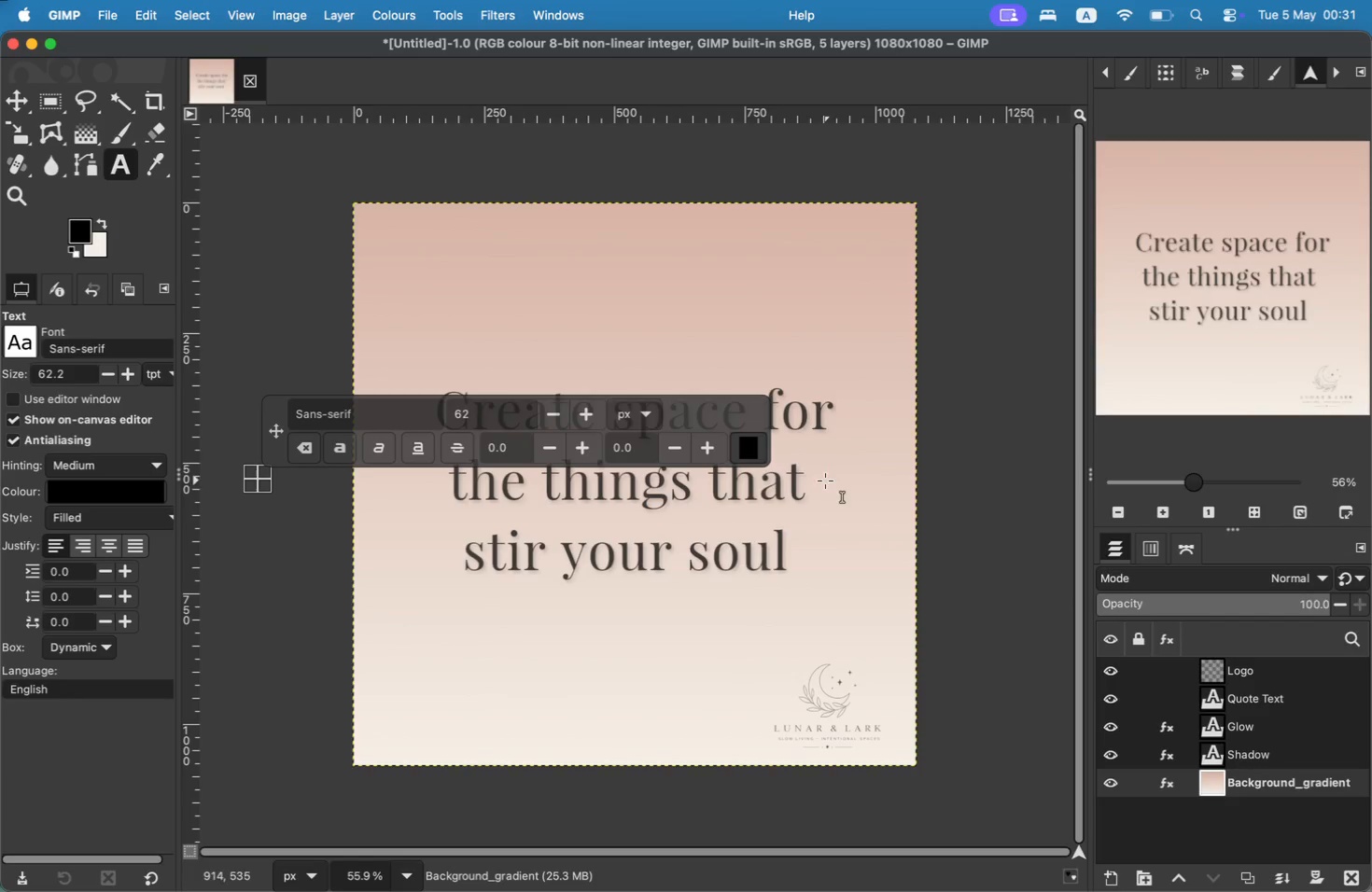 
left_click([16, 105])
 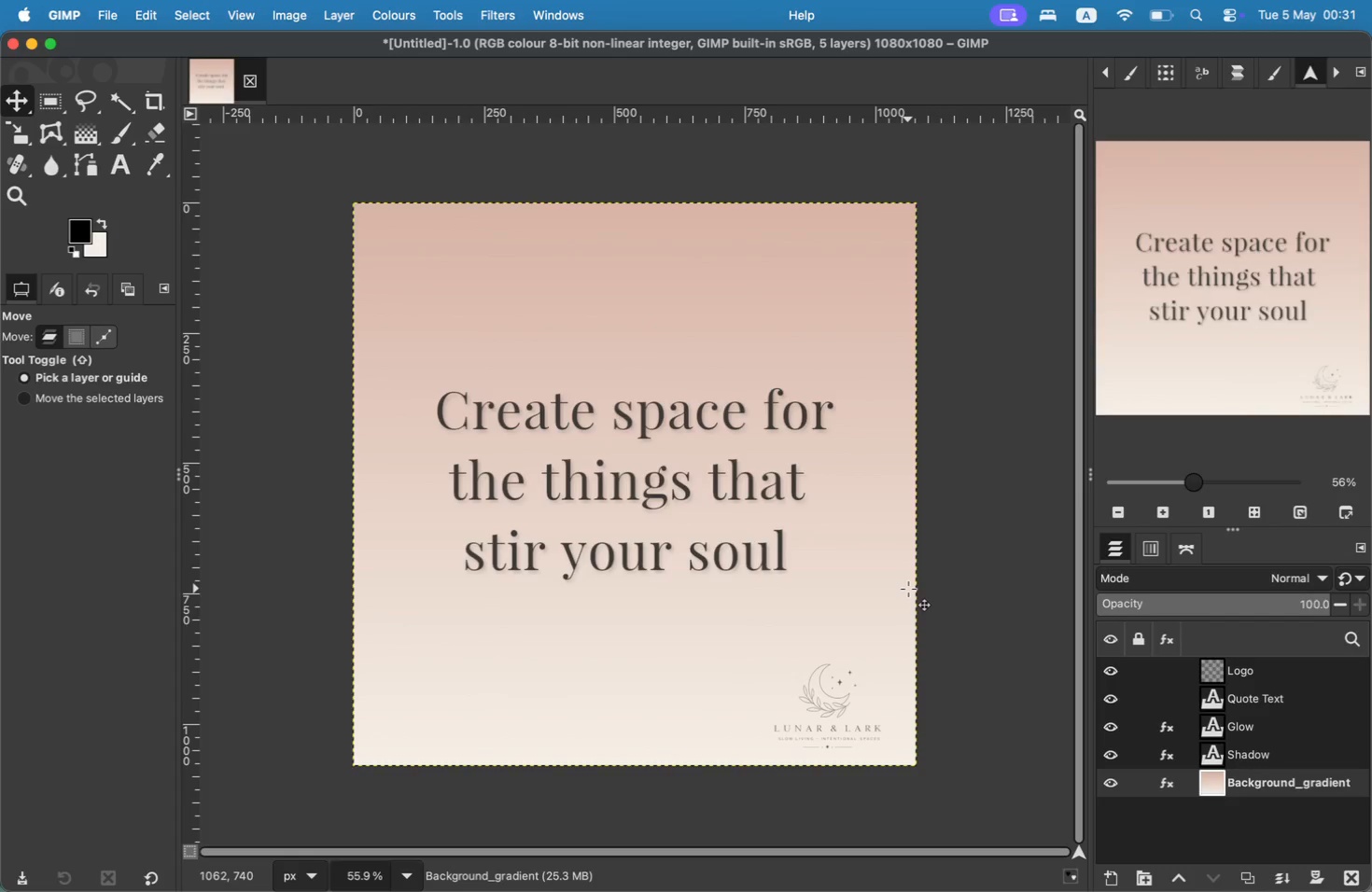 
wait(14.32)
 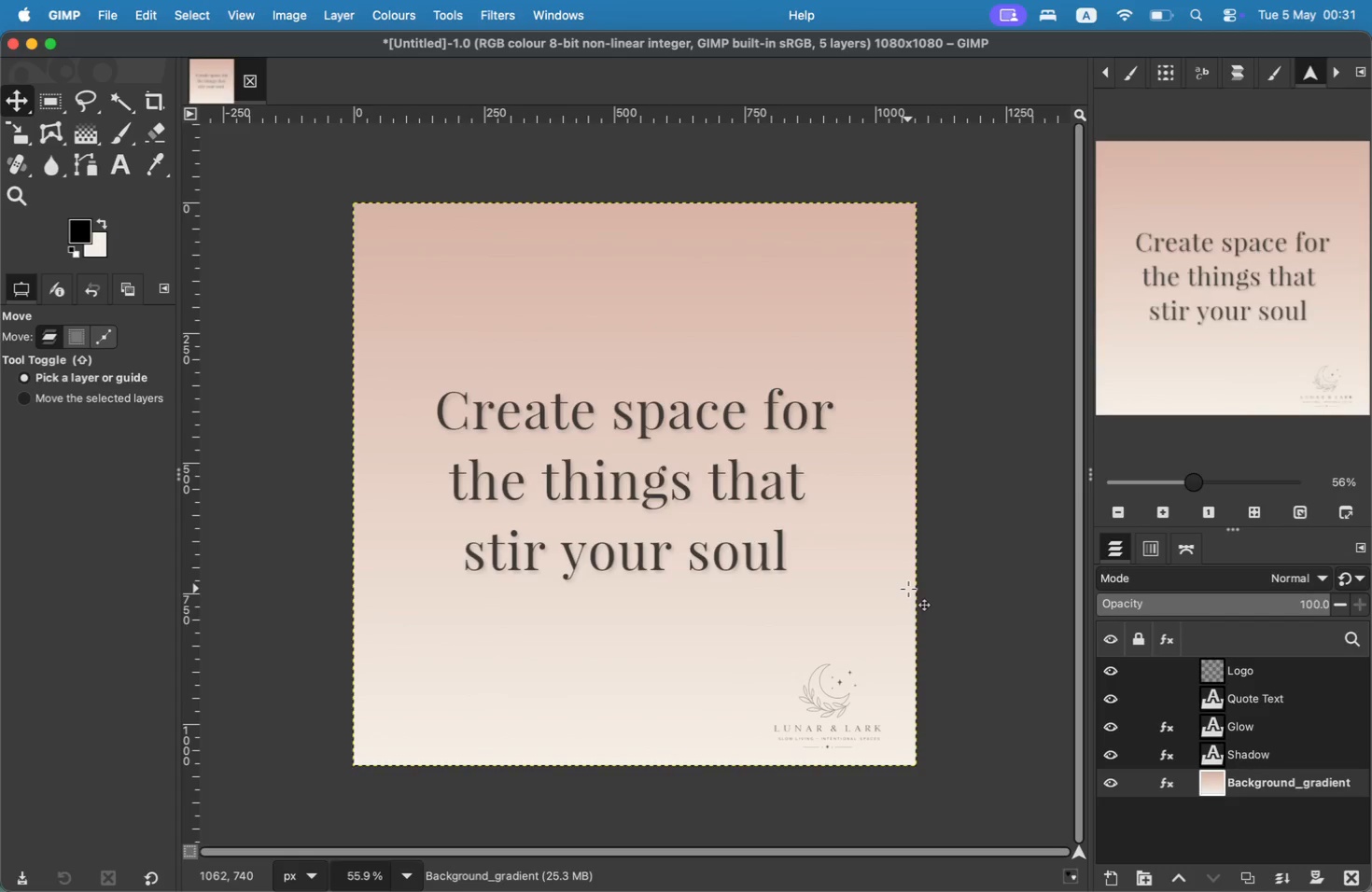 
mouse_move([119, 35])
 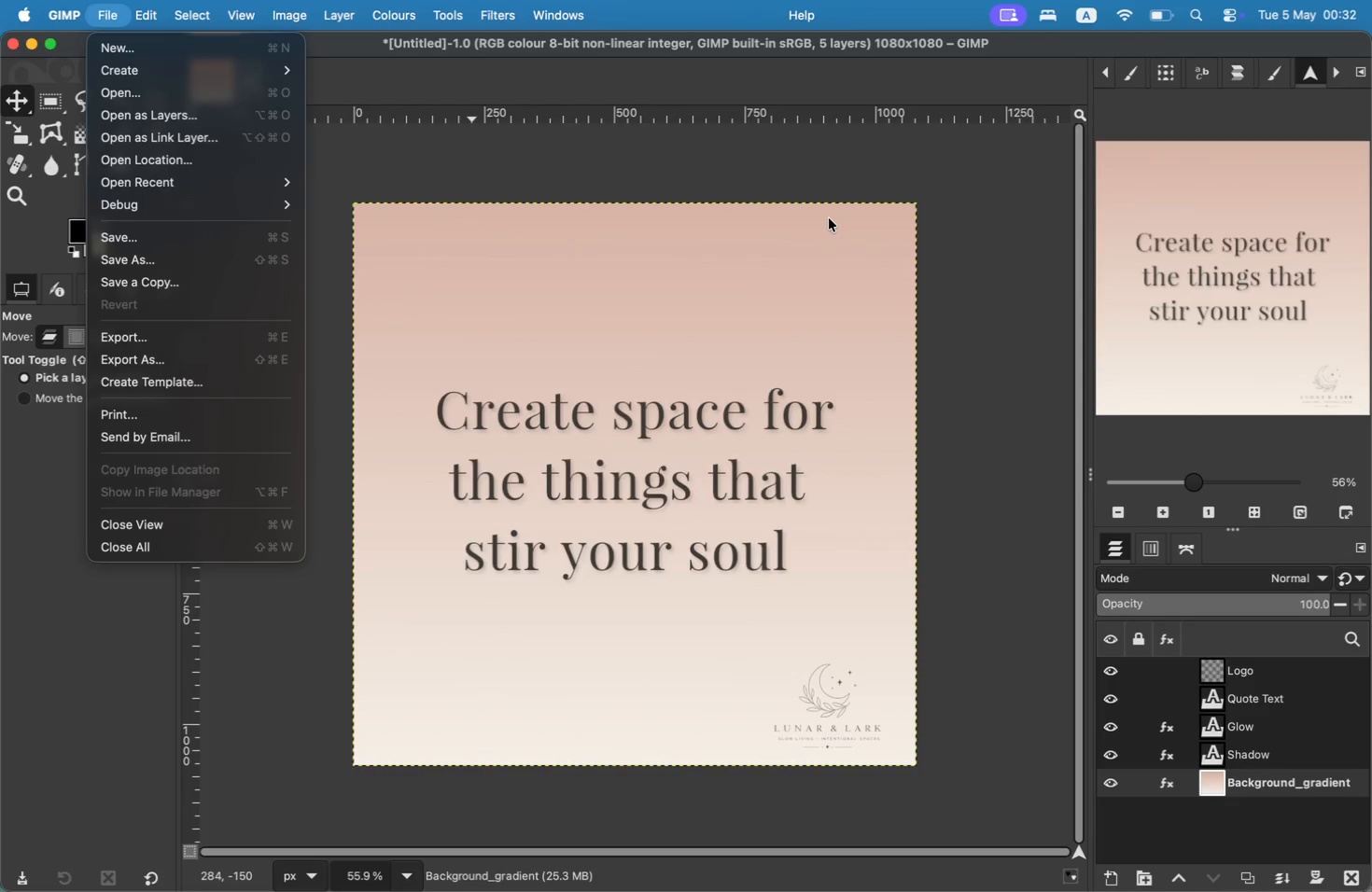 
wait(14.35)
 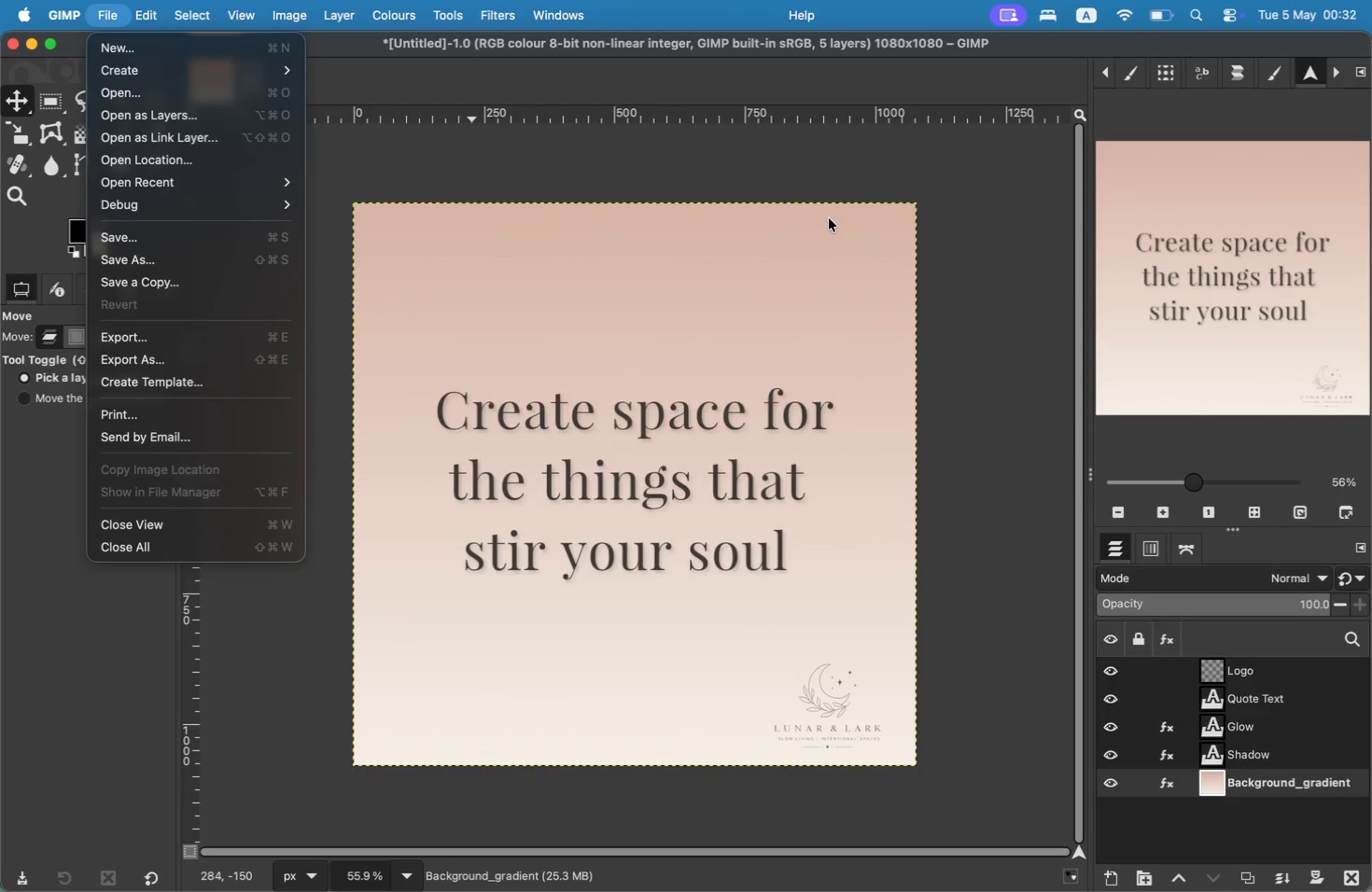 
left_click([1224, 672])
 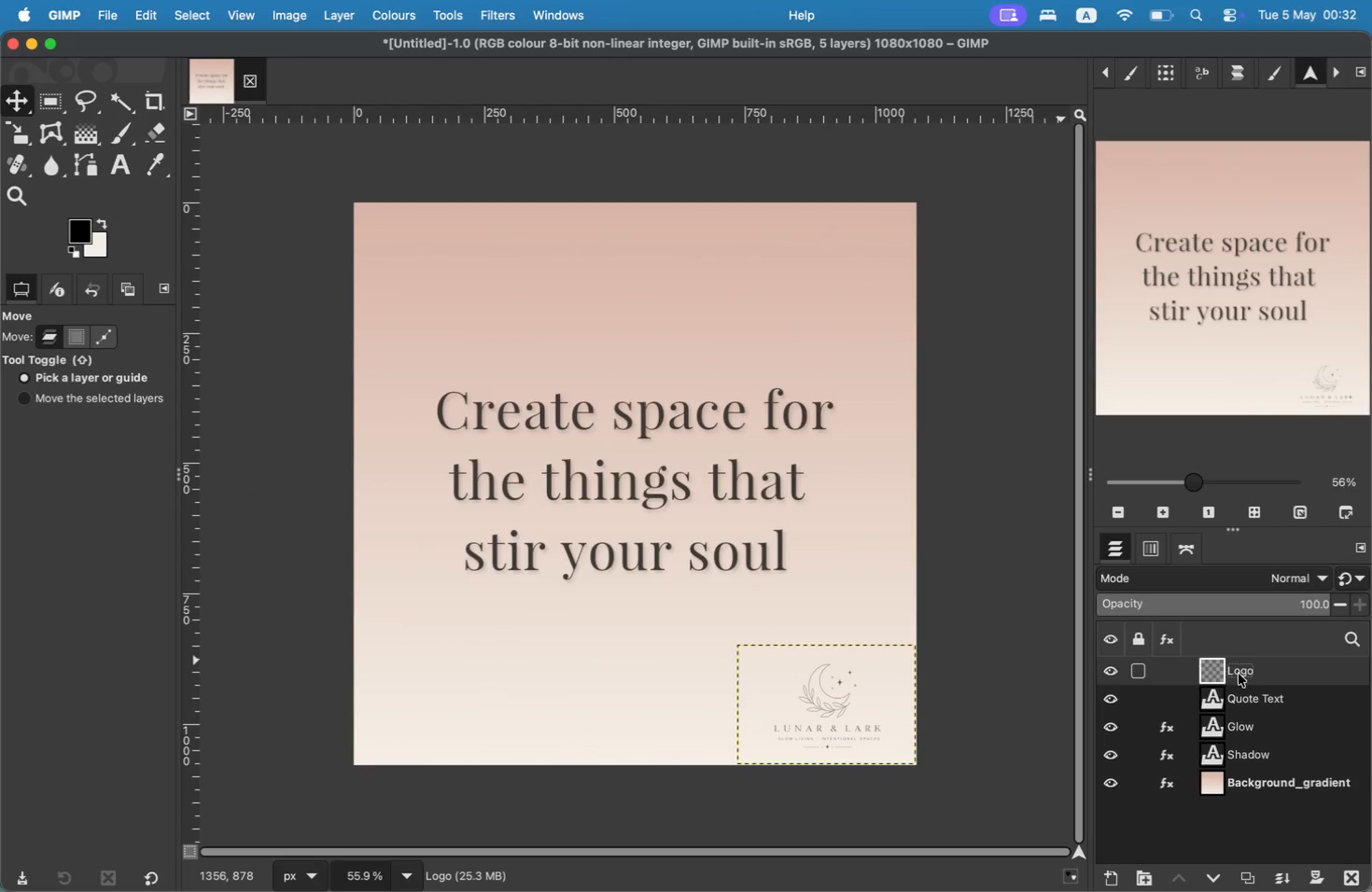 
left_click([1255, 676])
 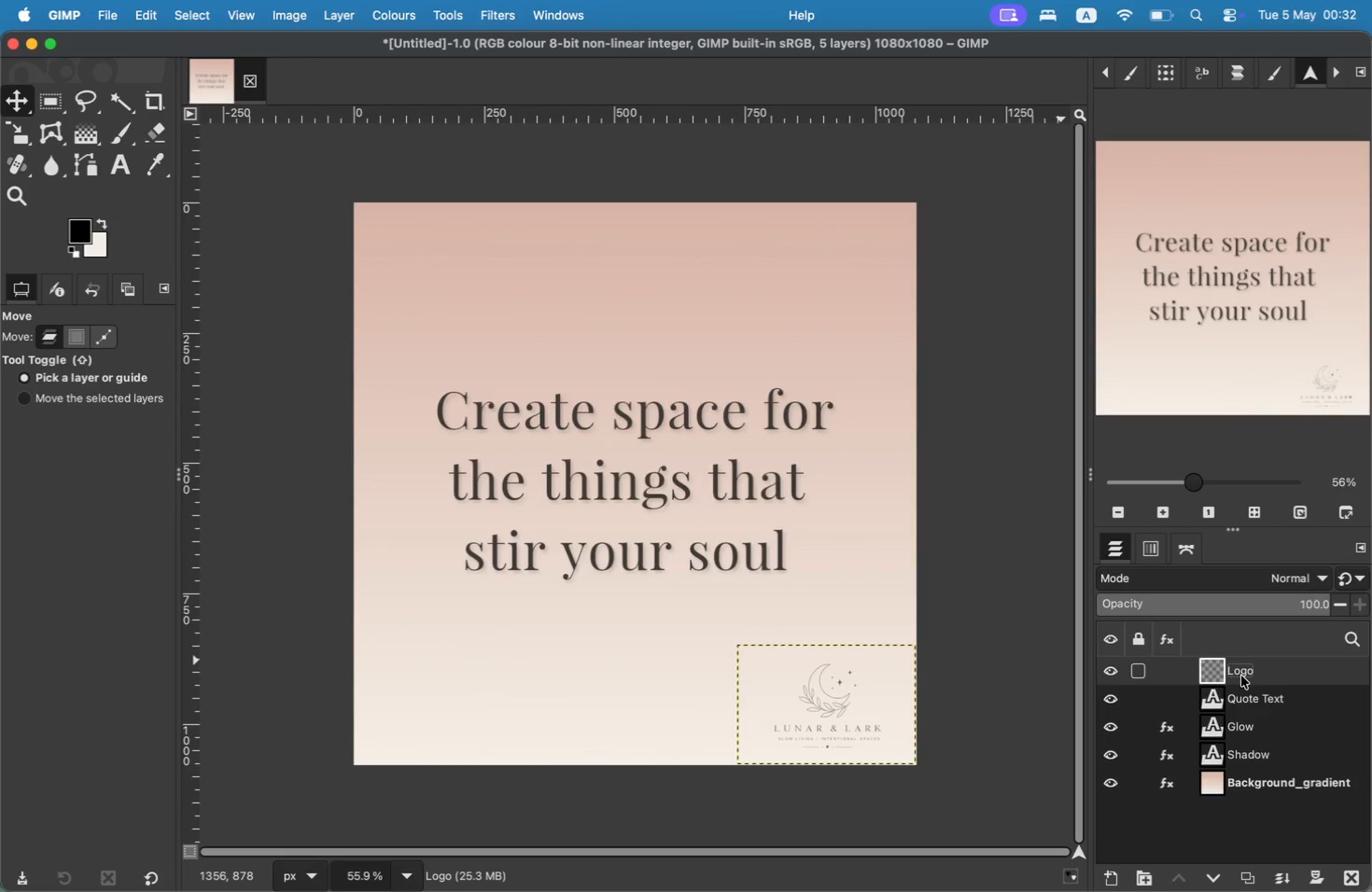 
left_click([1241, 676])
 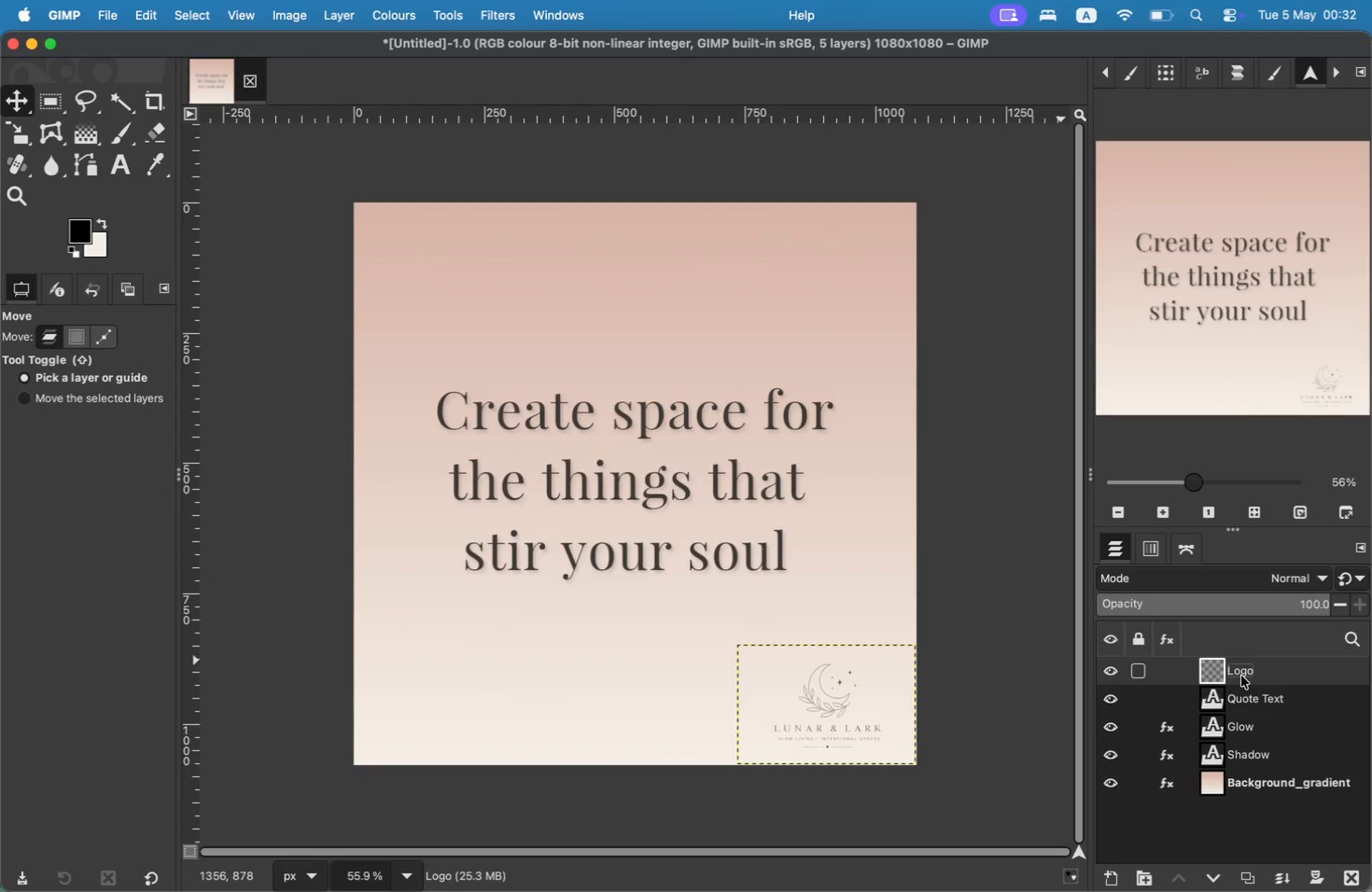 
left_click_drag(start_coordinate=[816, 664], to_coordinate=[807, 657])
 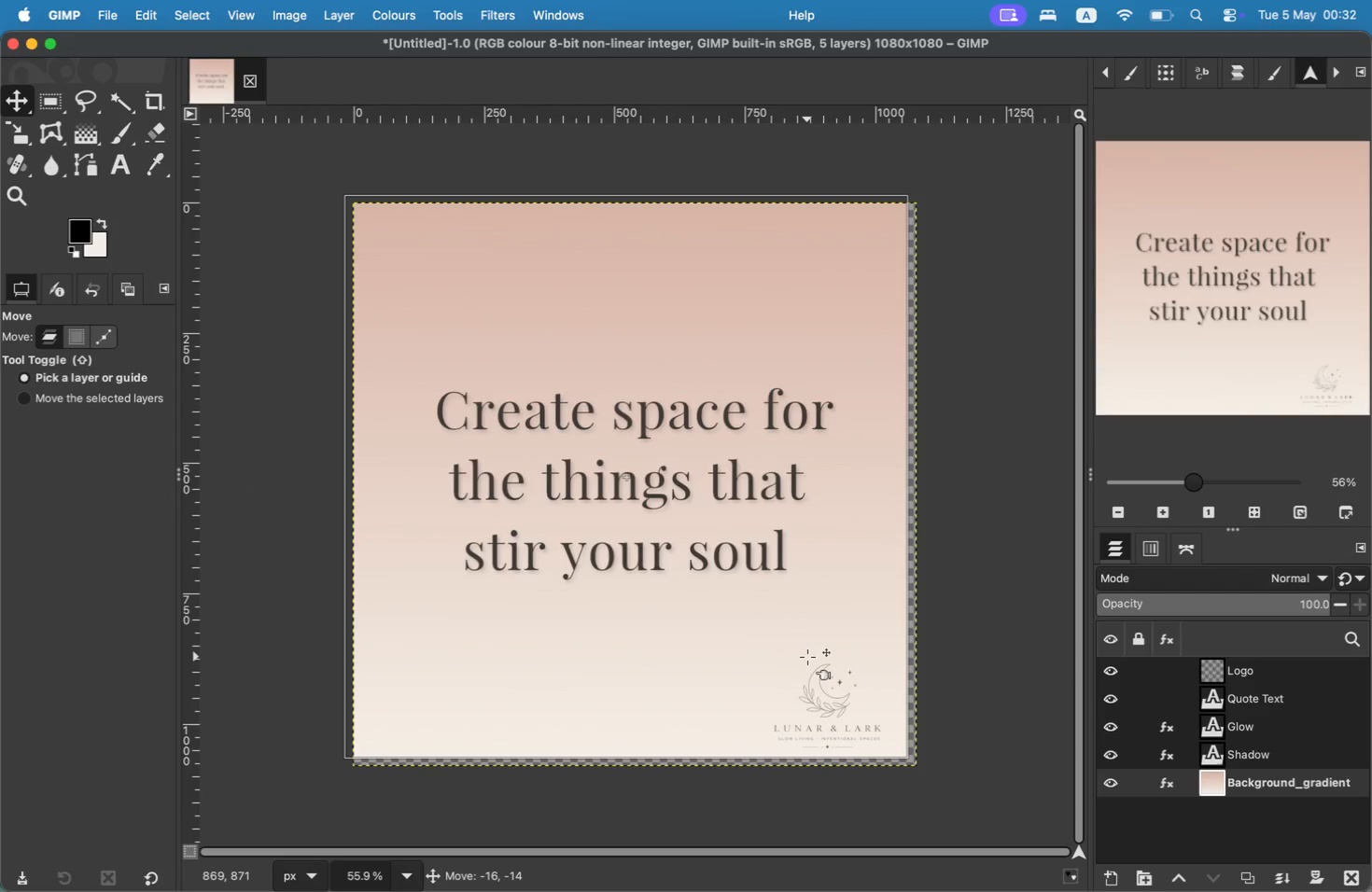 
key(Meta+Z)
 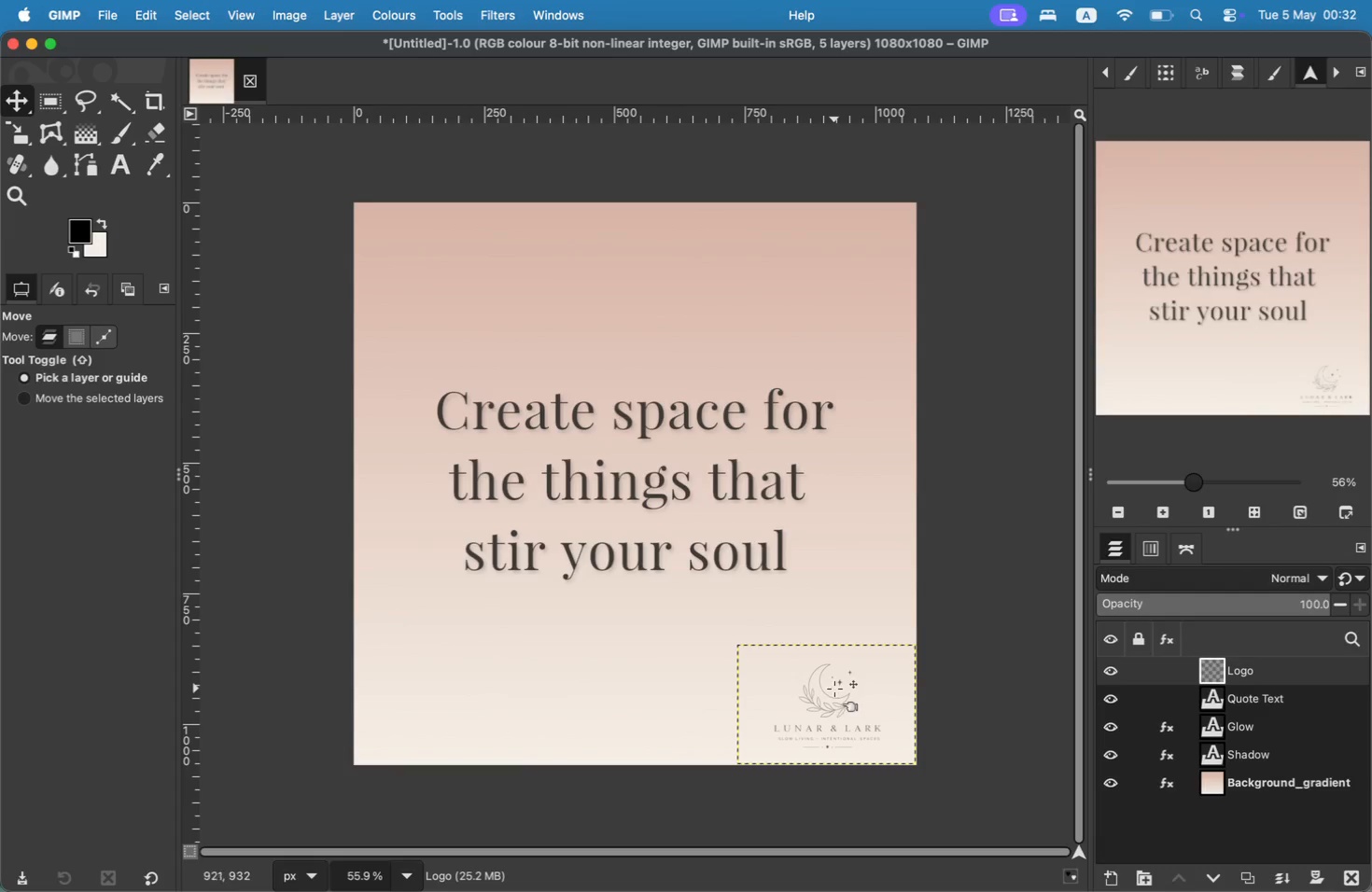 
left_click_drag(start_coordinate=[825, 693], to_coordinate=[659, 331])
 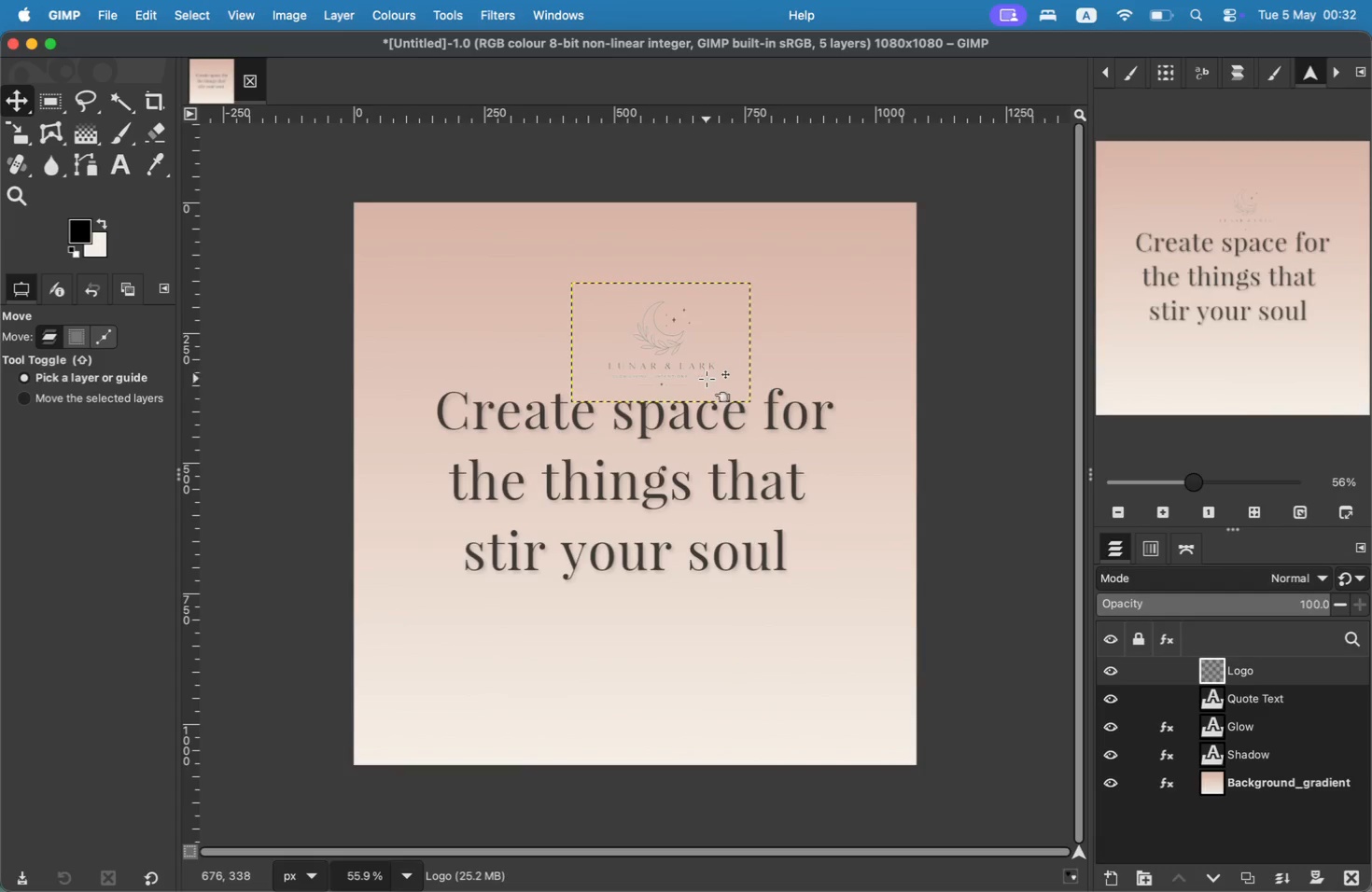 
key(Shift+S)
 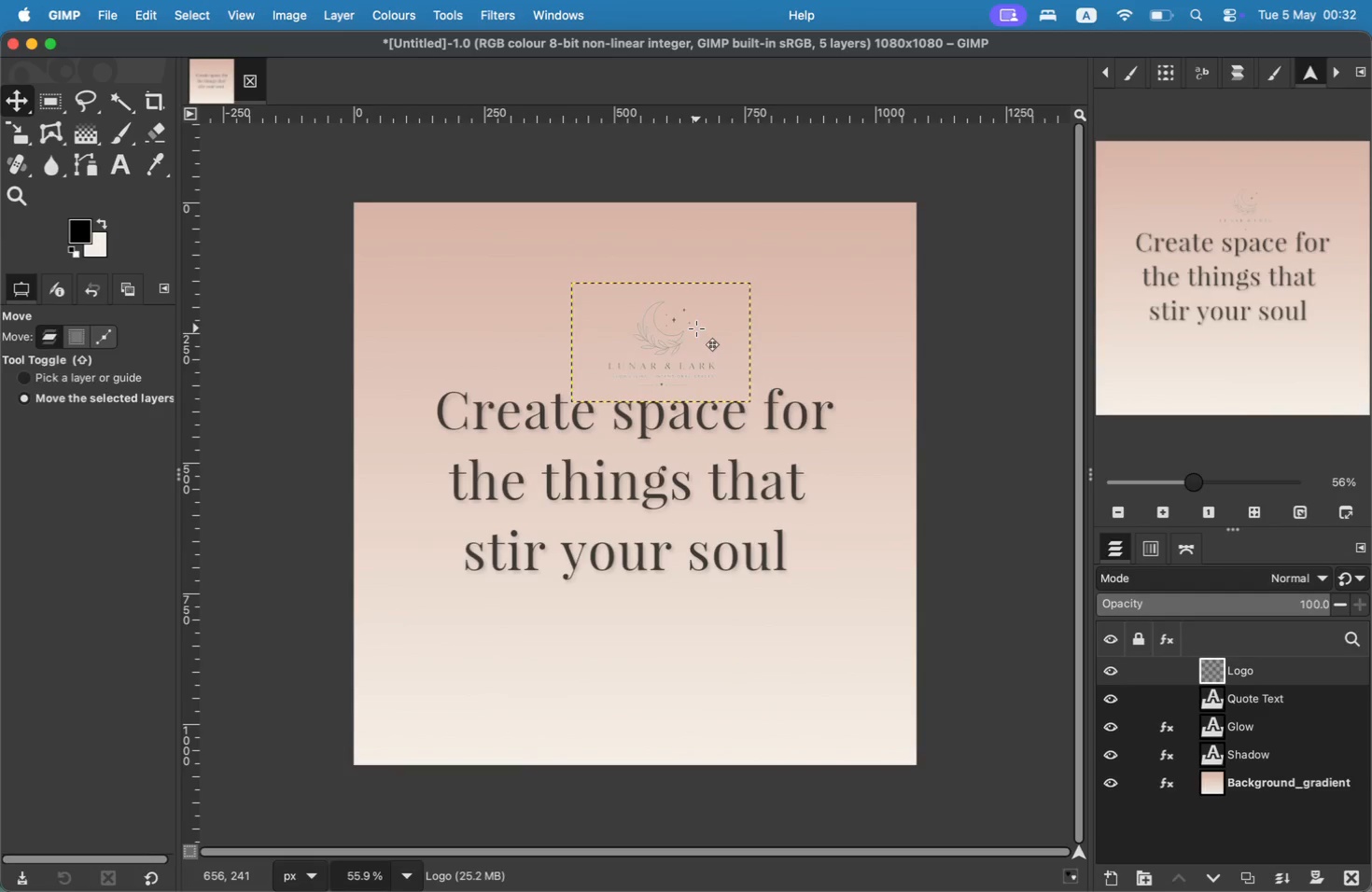 
left_click_drag(start_coordinate=[749, 289], to_coordinate=[969, 255])
 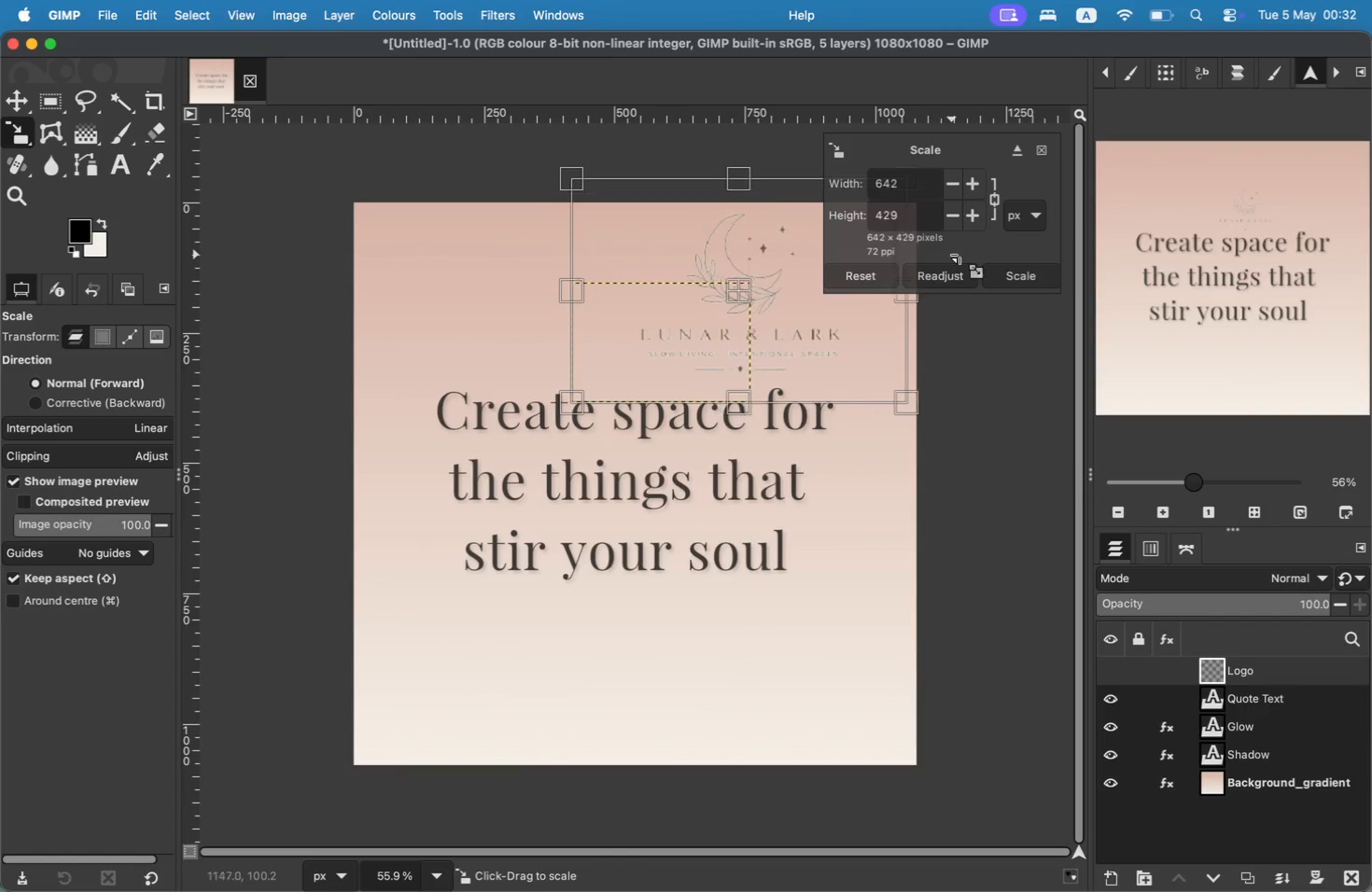 
left_click_drag(start_coordinate=[751, 297], to_coordinate=[663, 517])
 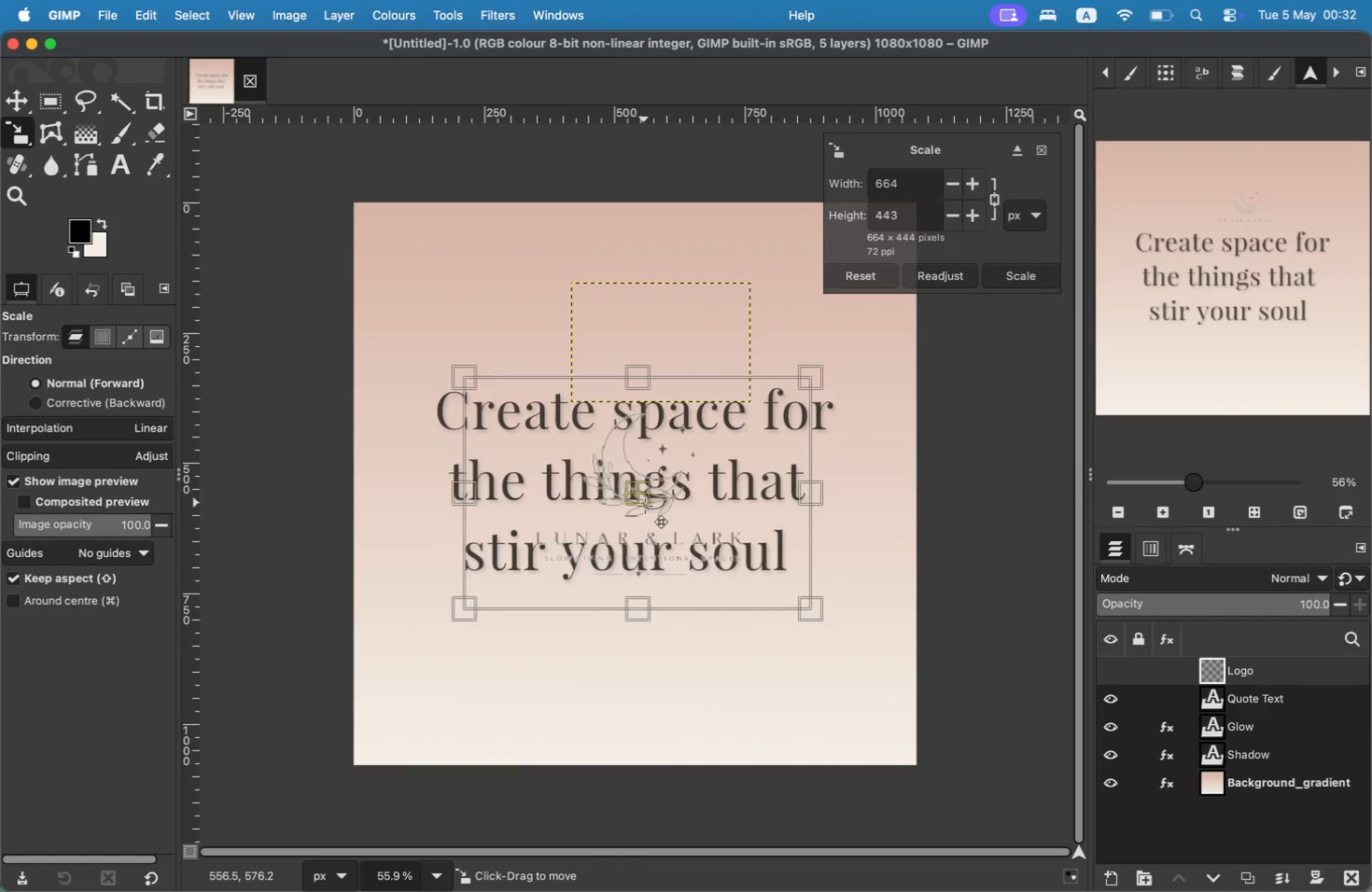 
key(Meta+Z)
 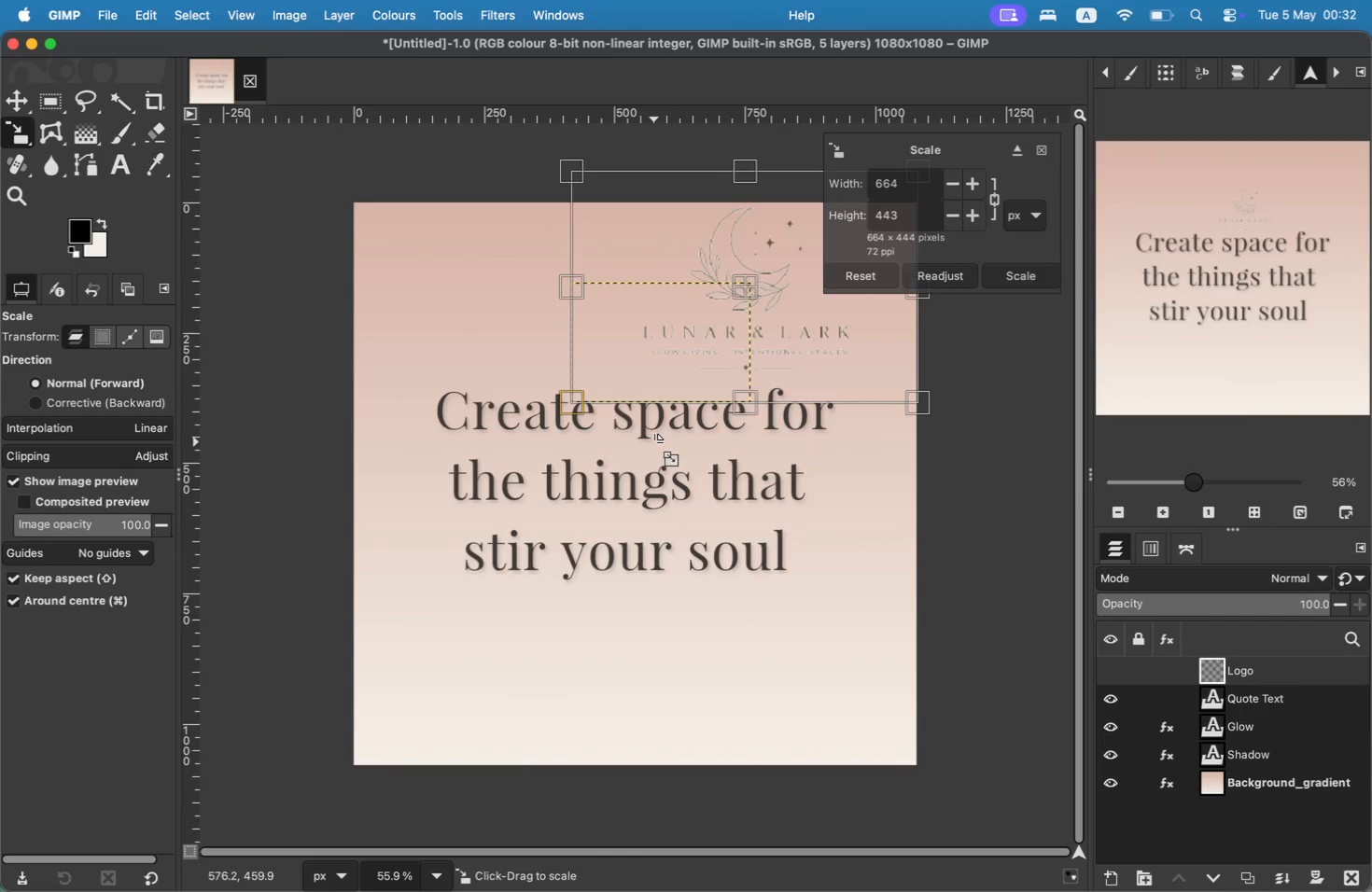 
key(Meta+Z)
 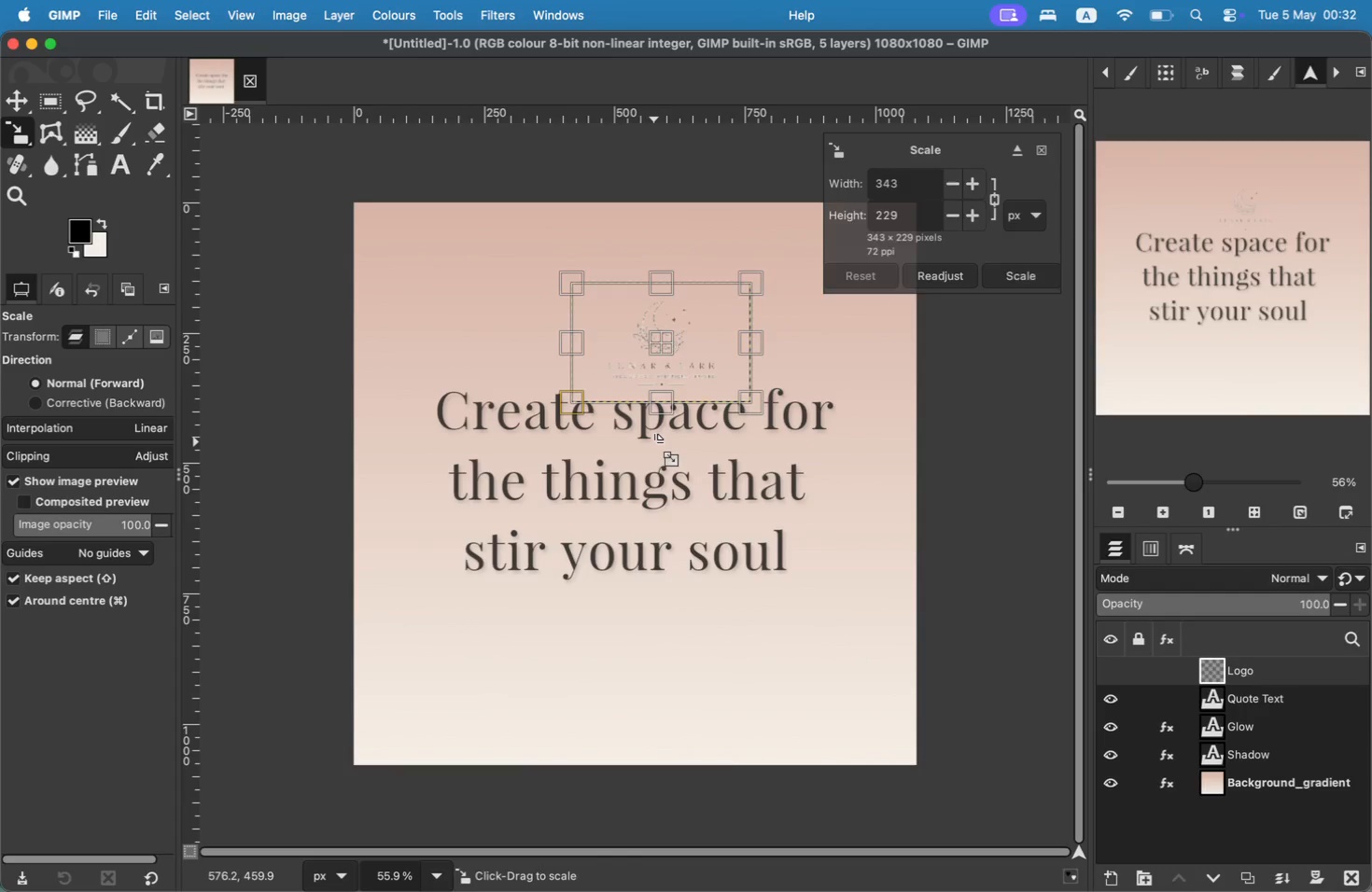 
key(Meta+Z)
 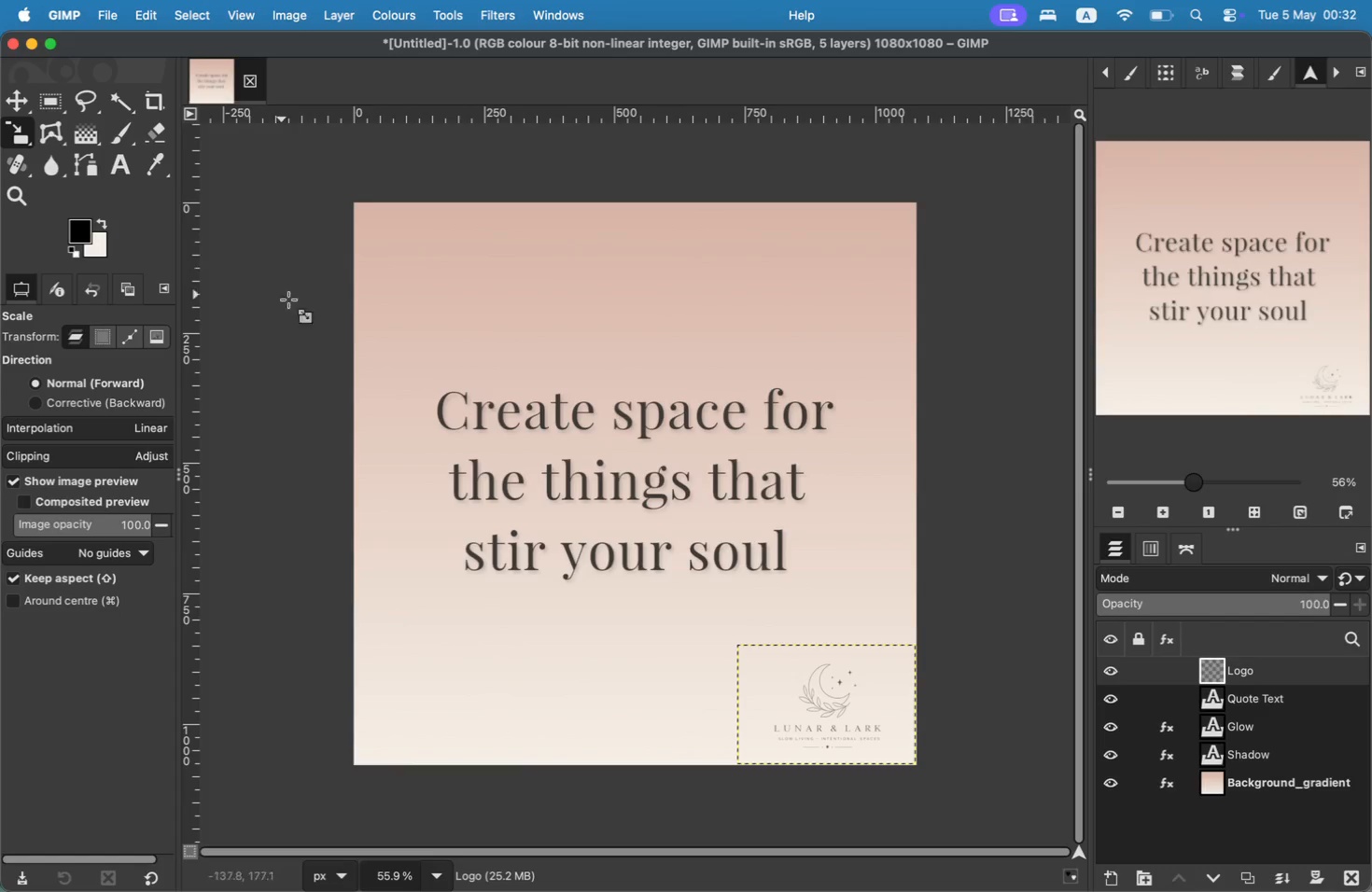 
wait(12.42)
 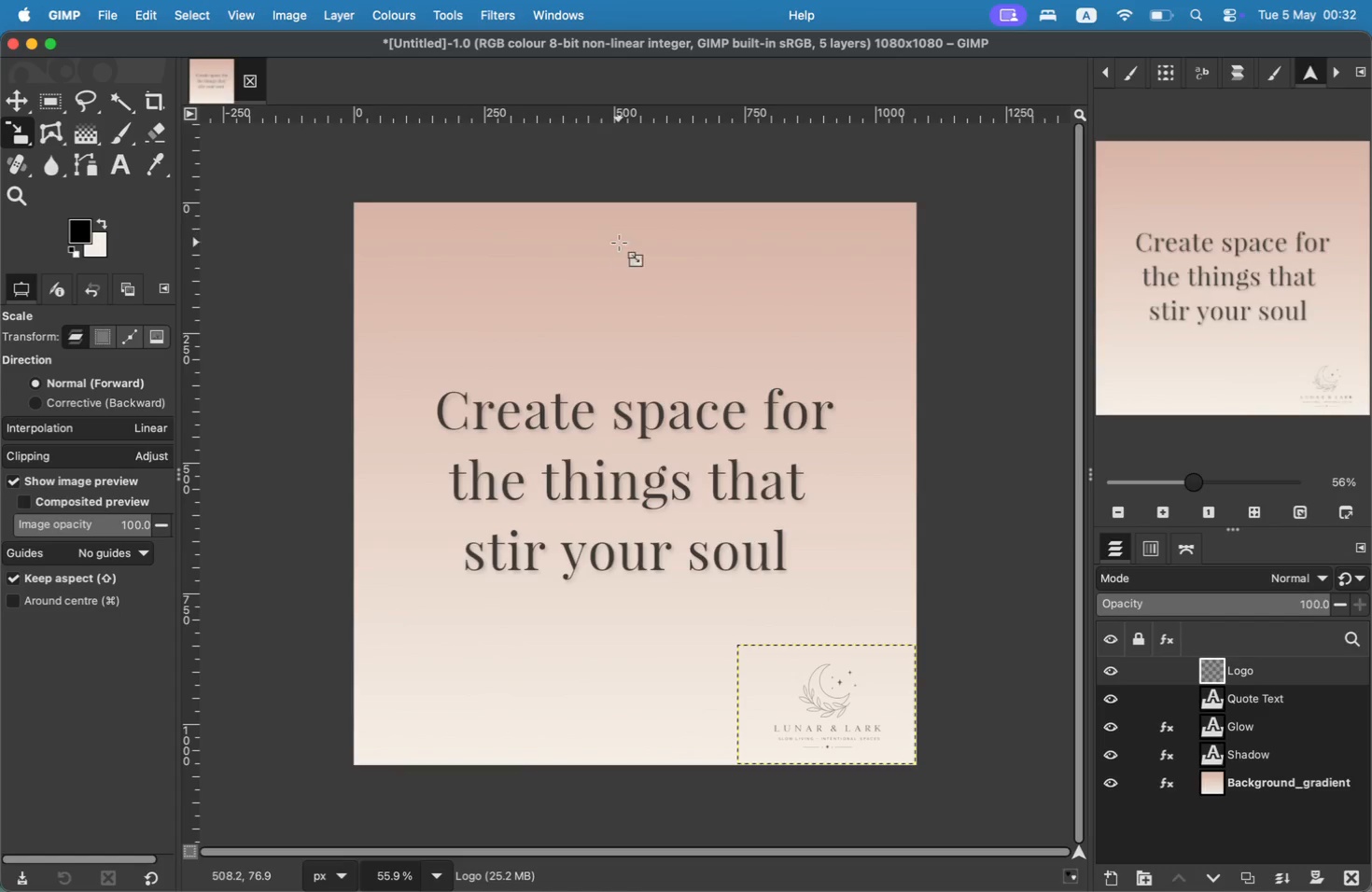 
key(Meta+Tab)